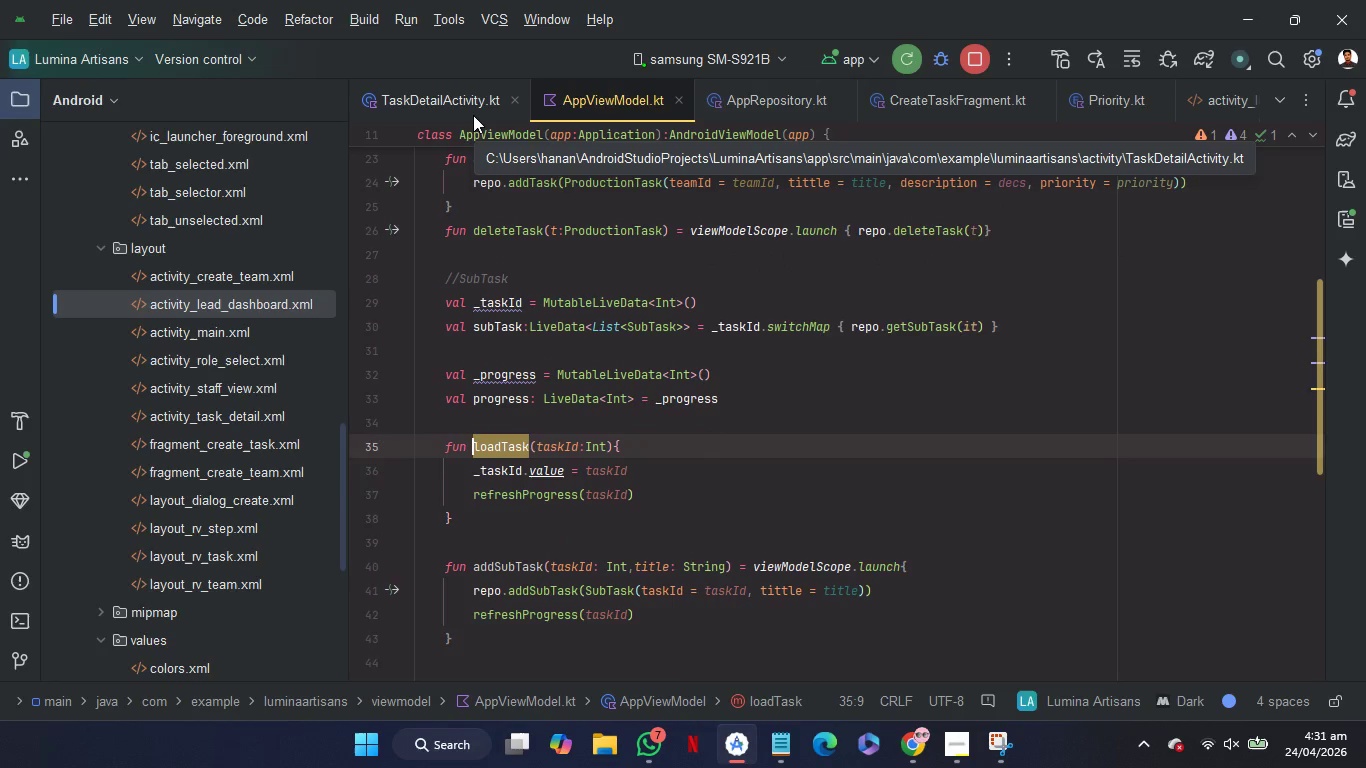 
left_click([473, 115])
 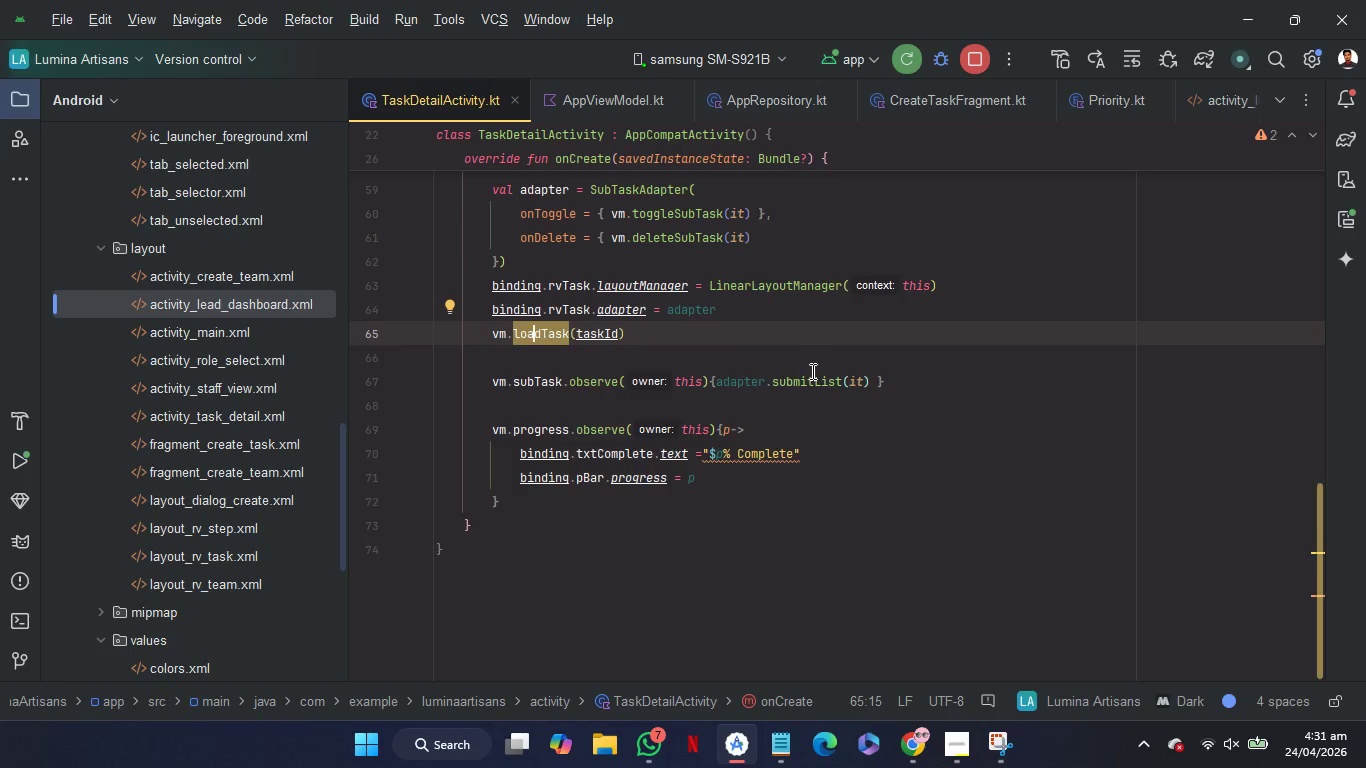 
wait(10.11)
 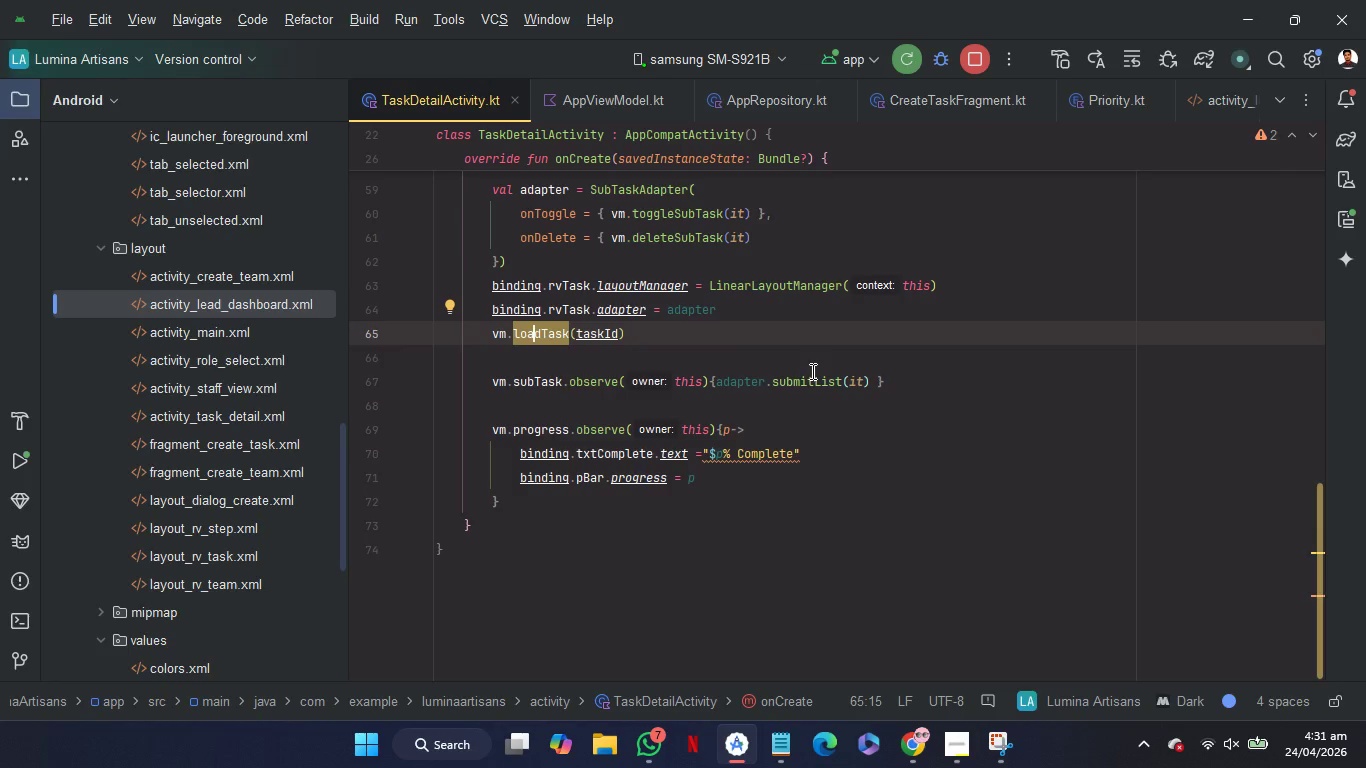 
left_click([754, 313])
 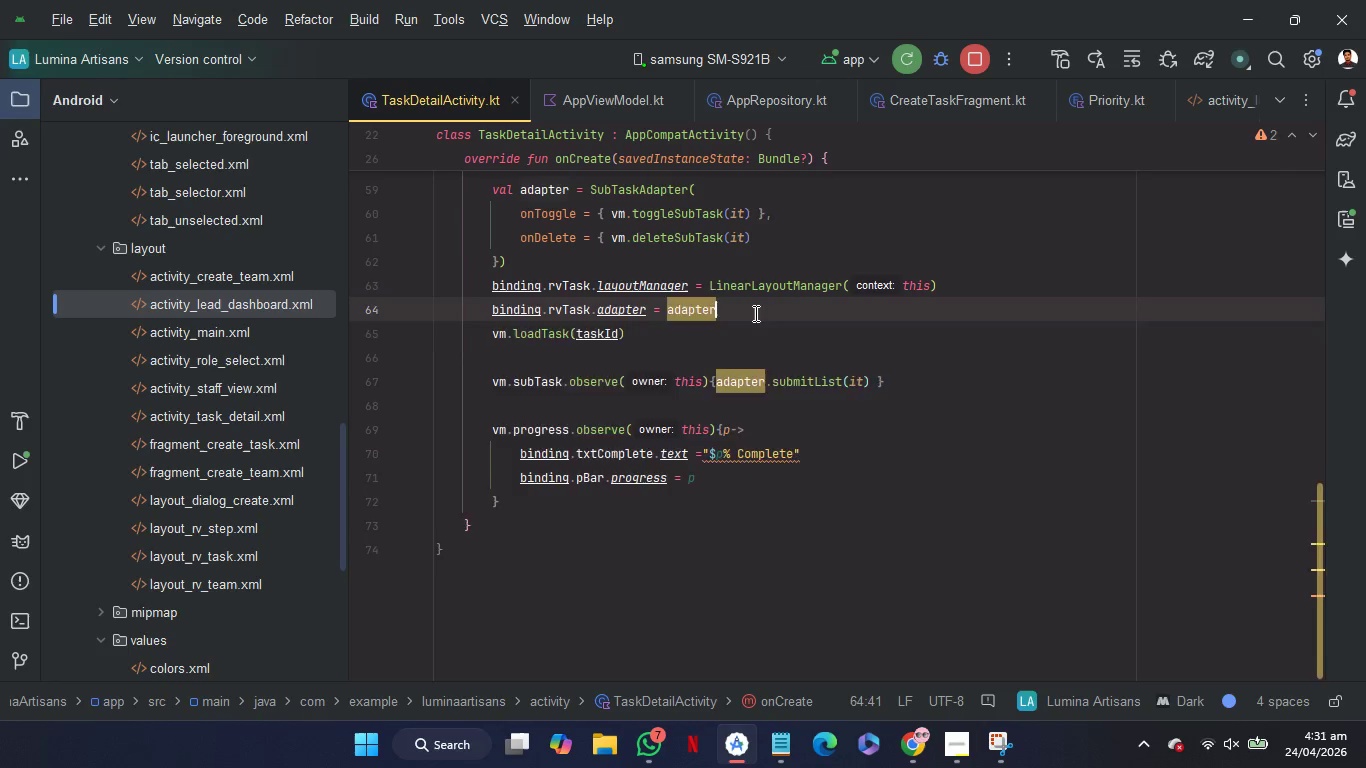 
key(Enter)
 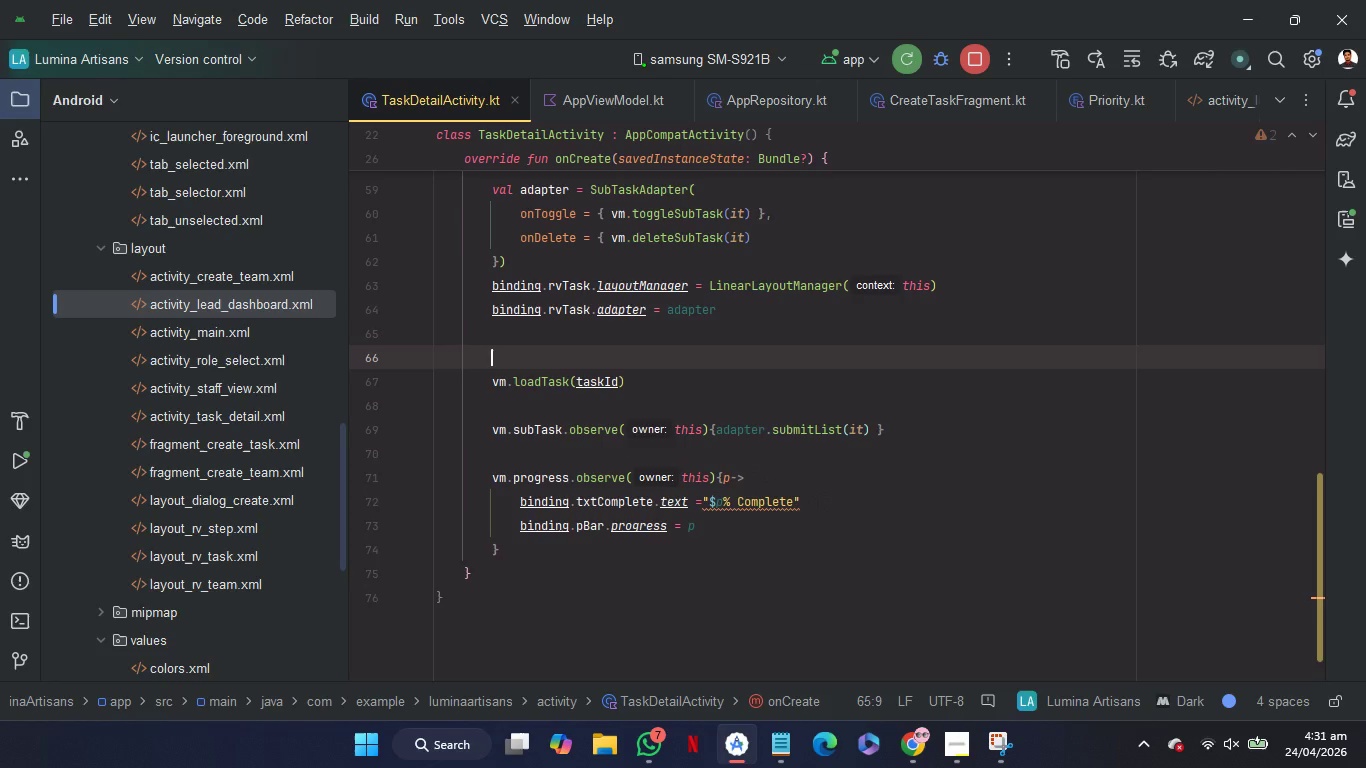 
key(Enter)
 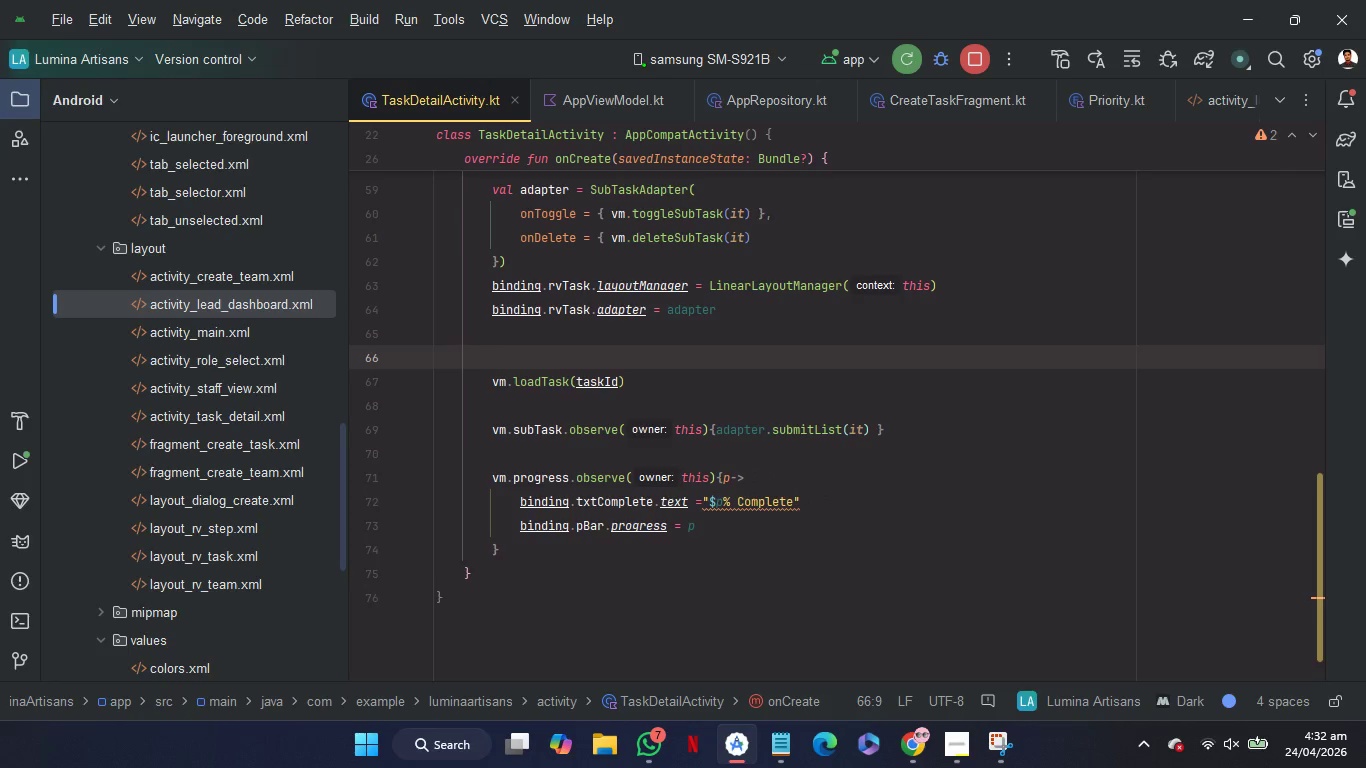 
wait(8.09)
 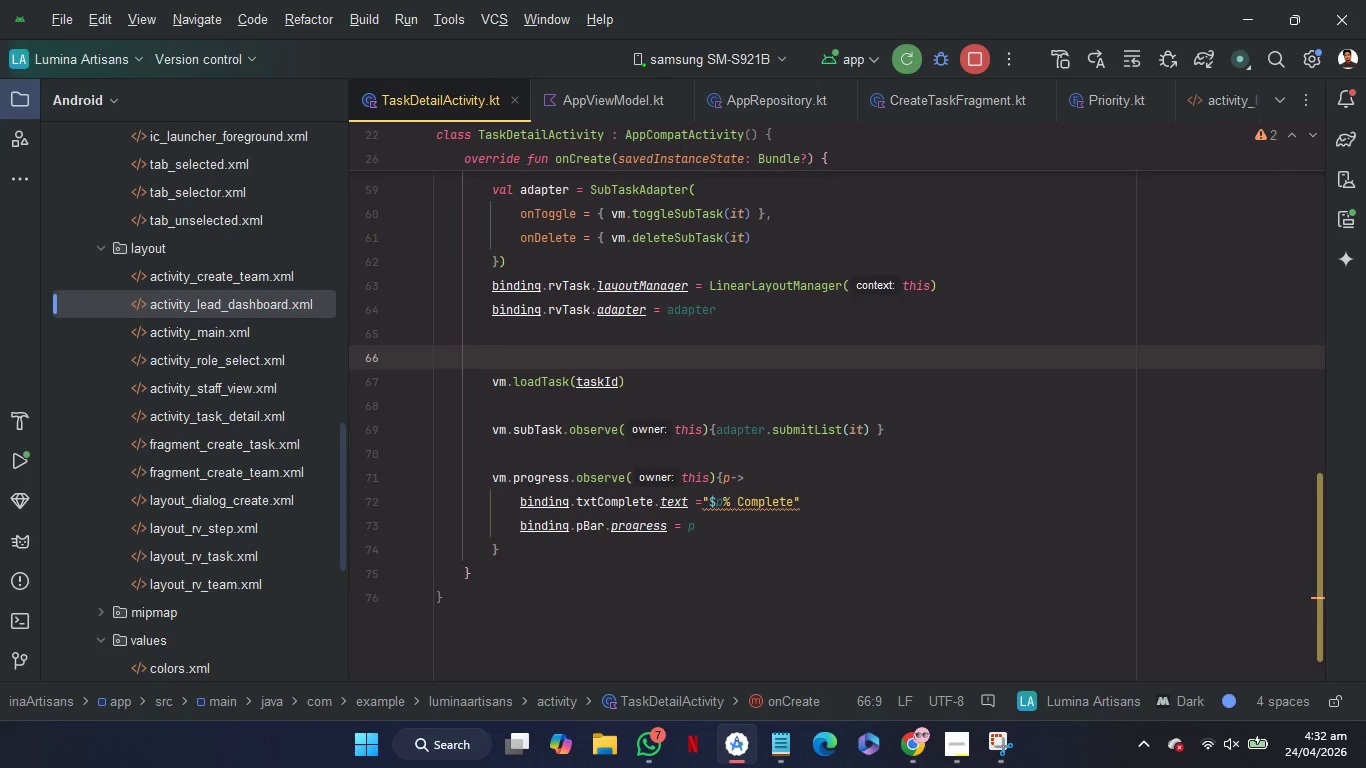 
left_click([531, 436])
 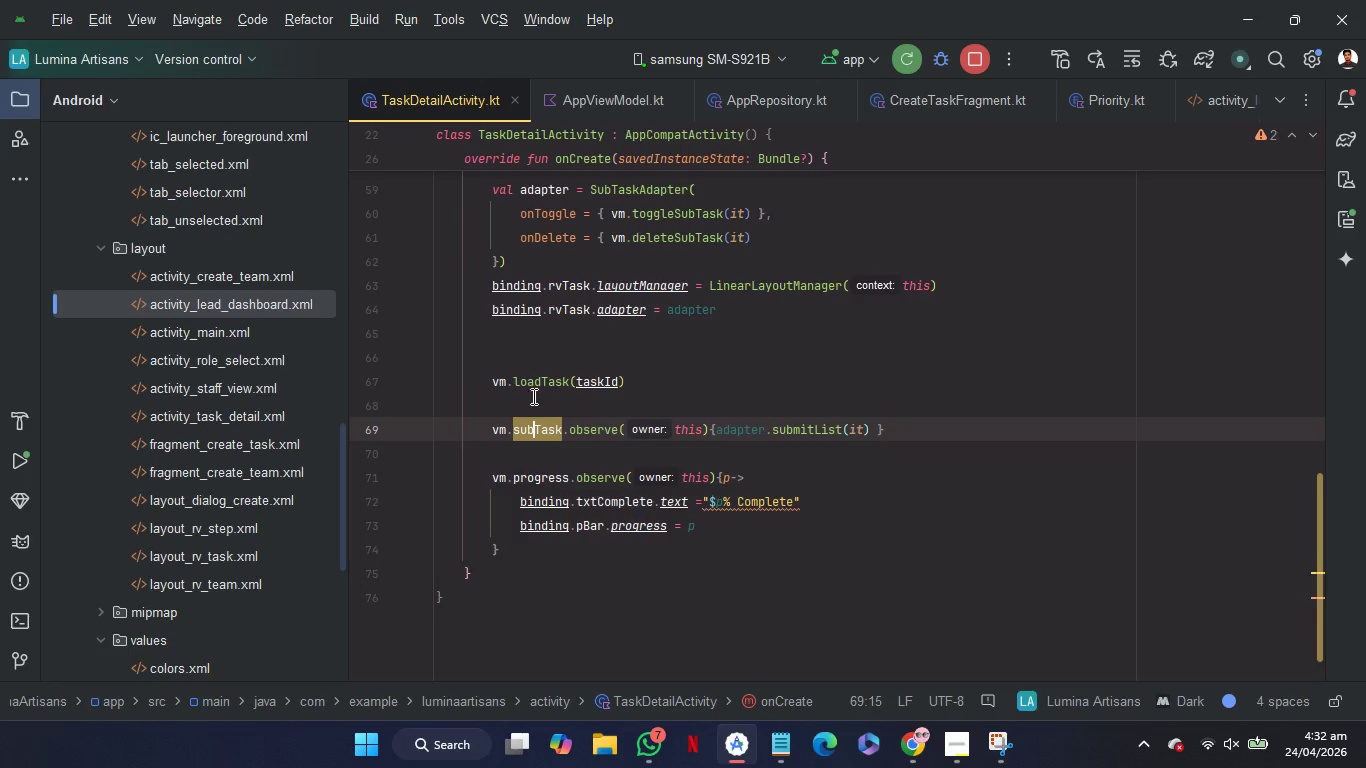 
left_click([534, 373])
 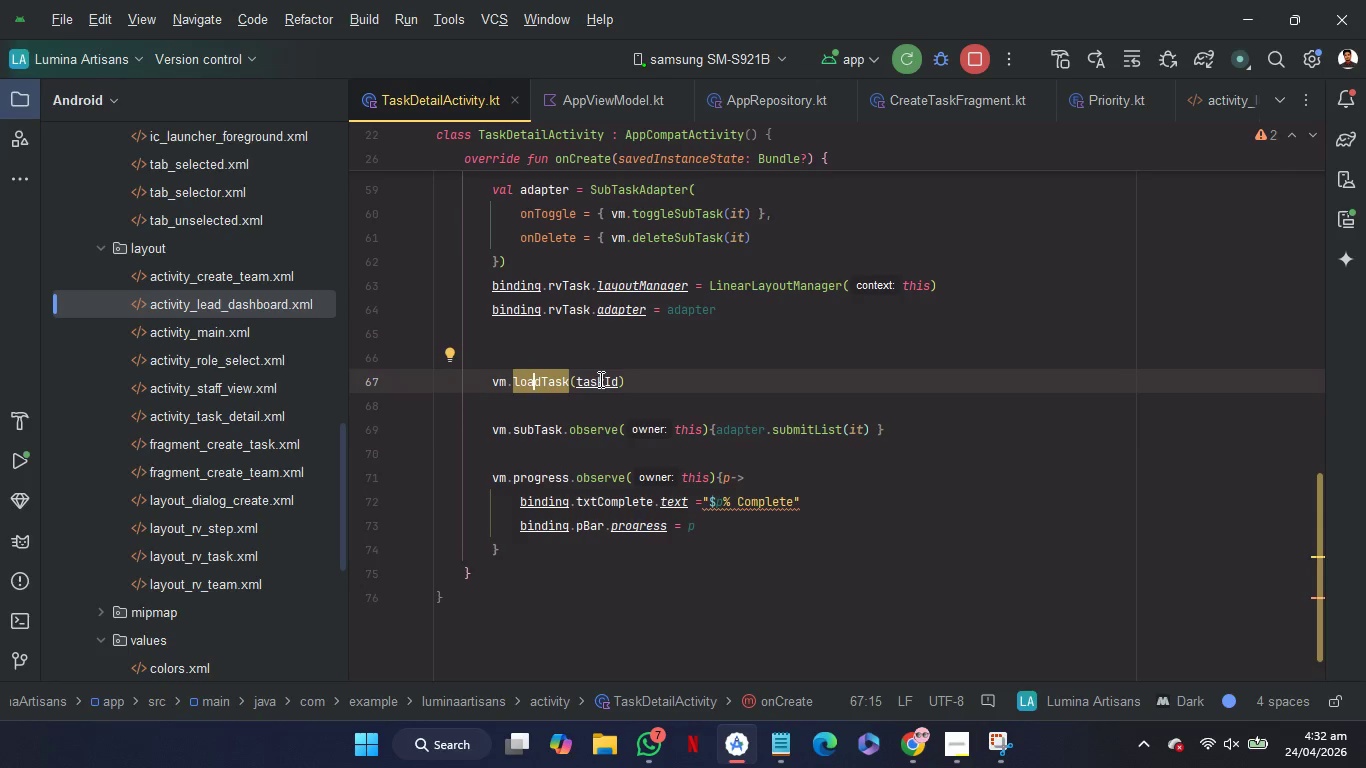 
left_click([599, 379])
 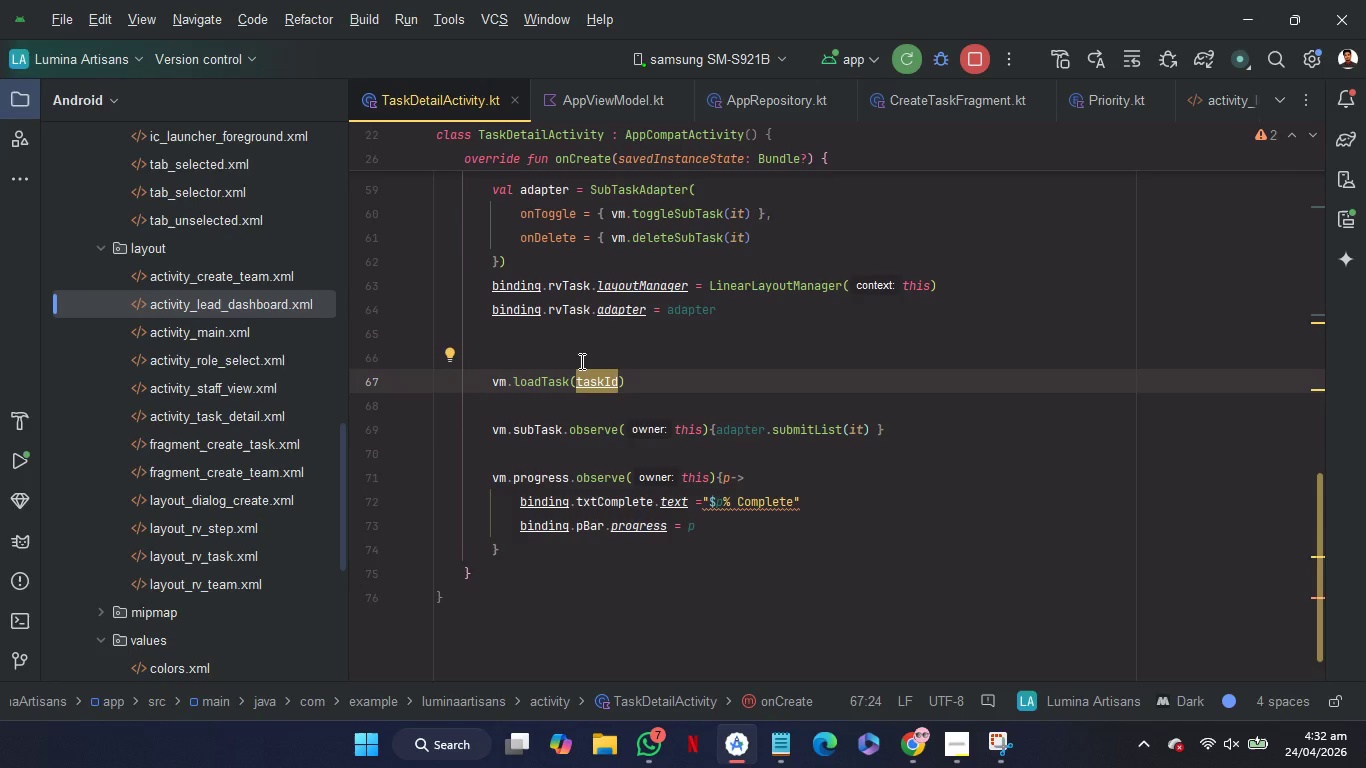 
hold_key(key=ControlRight, duration=1.5)
left_click([528, 386])
 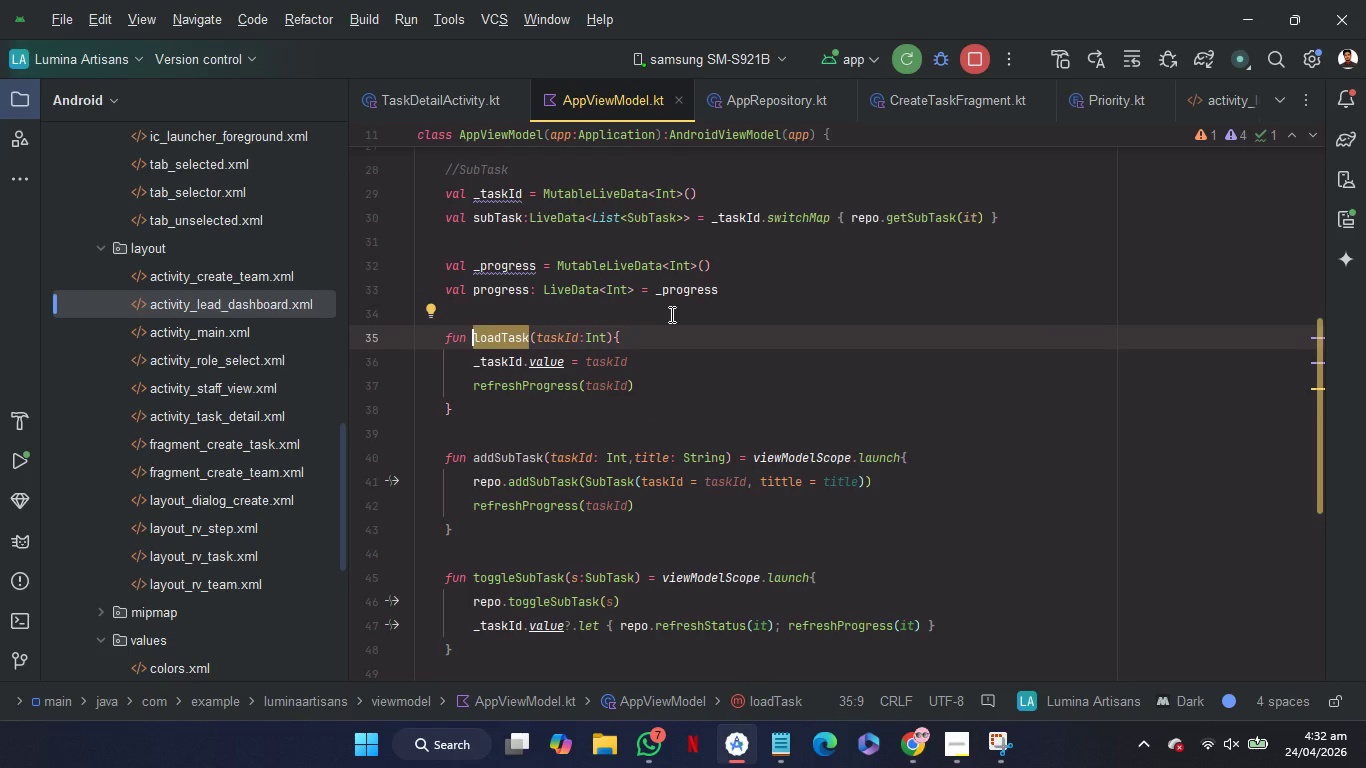 
wait(8.61)
 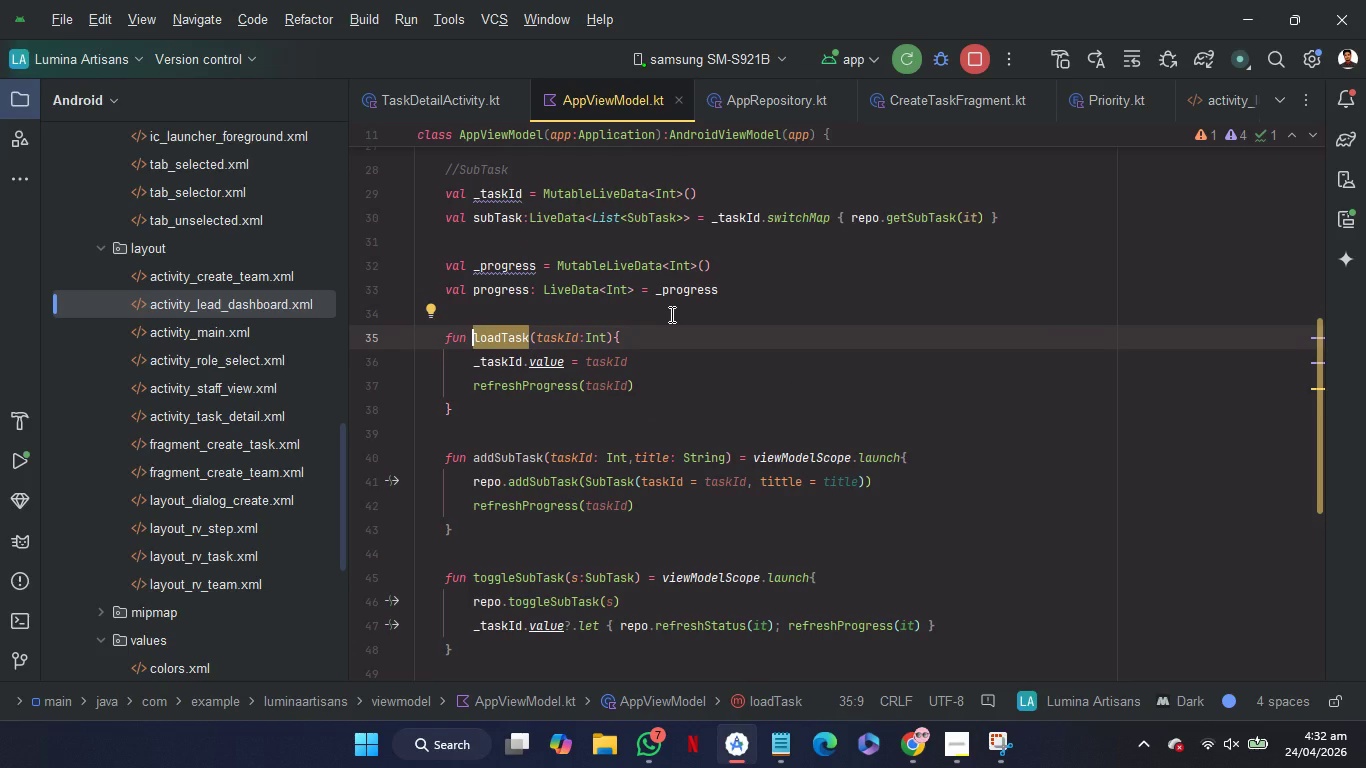 
left_click([453, 116])
 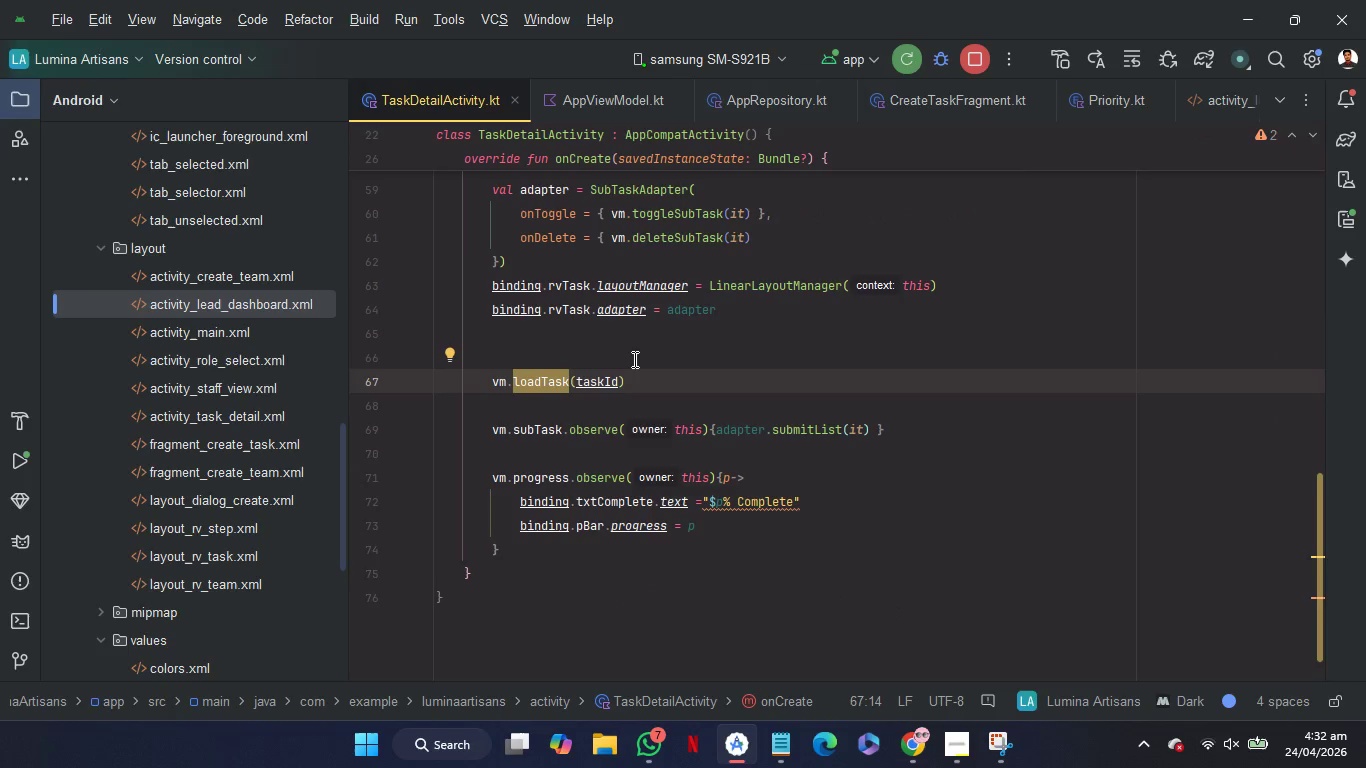 
left_click([633, 359])
 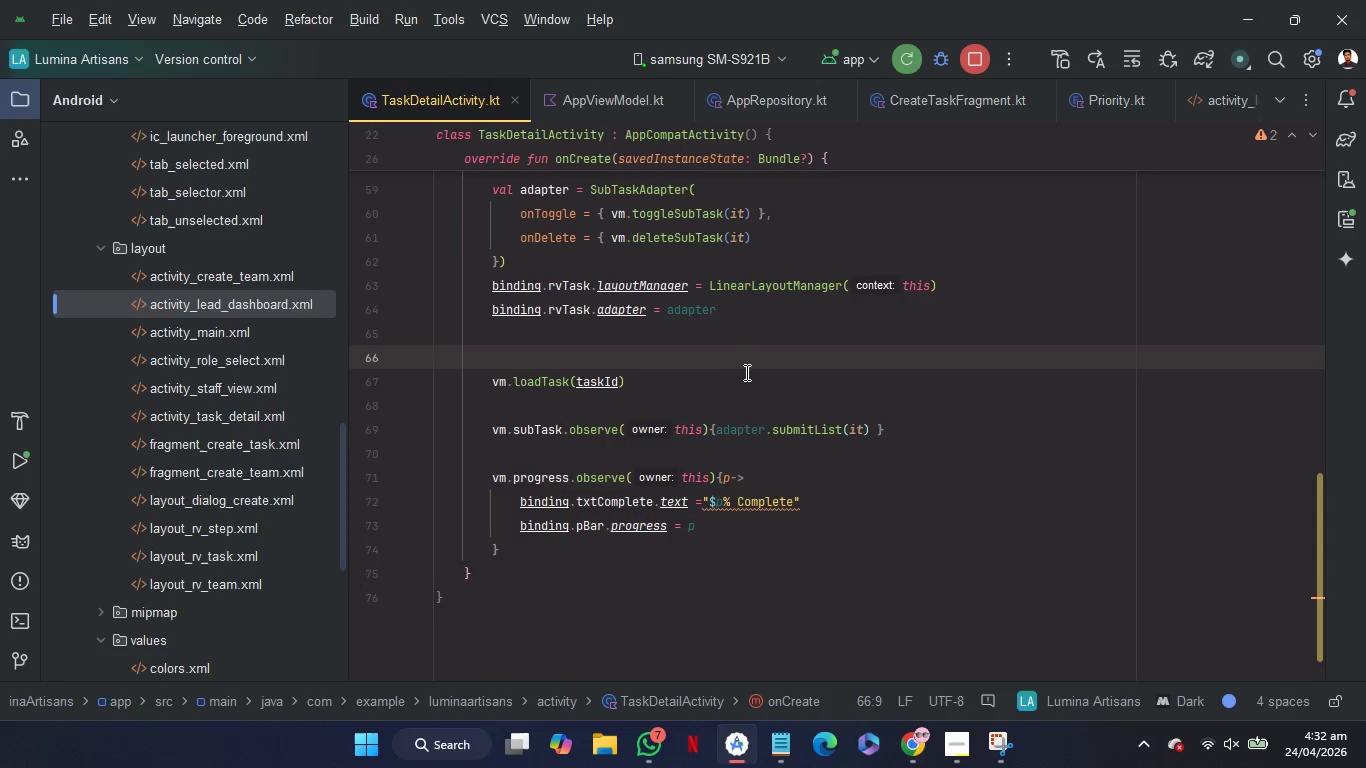 
left_click([746, 376])
 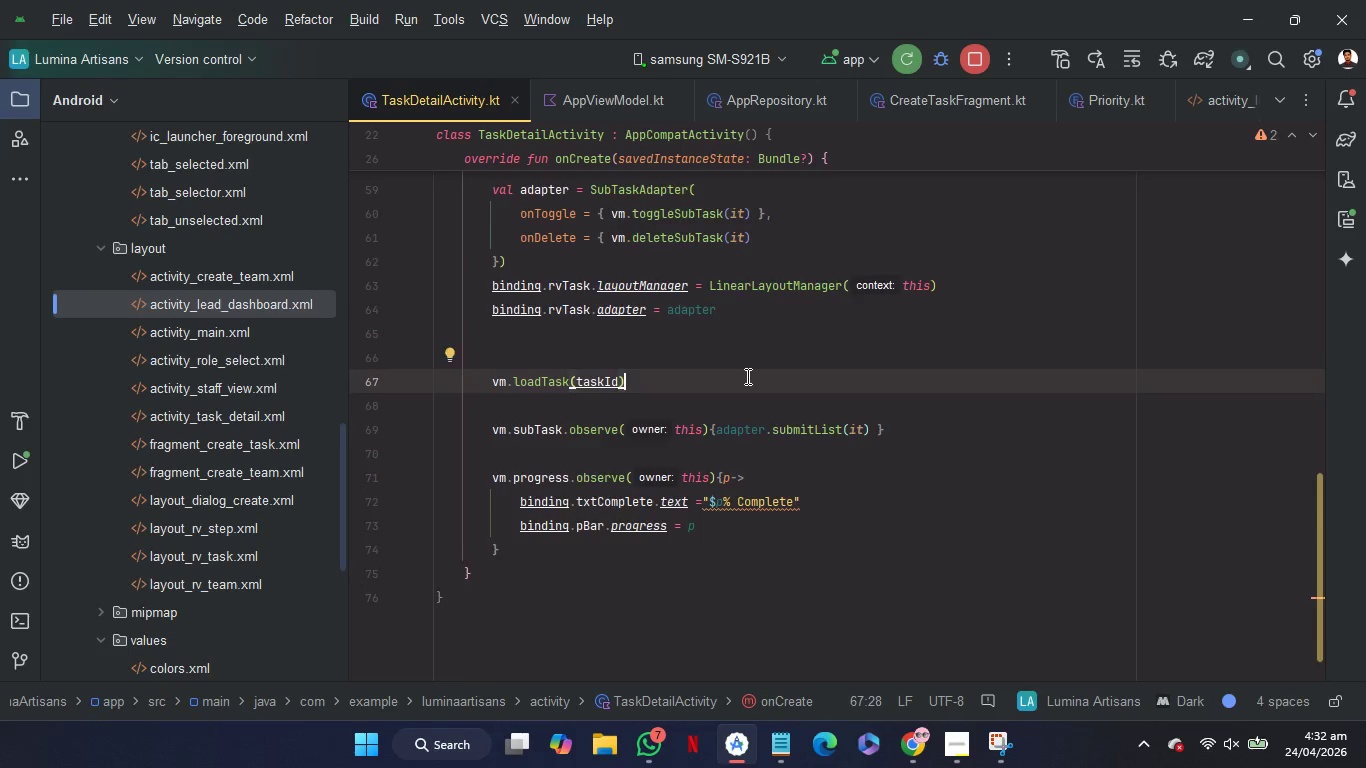 
scroll: coordinate [746, 376], scroll_direction: up, amount: 12.0
 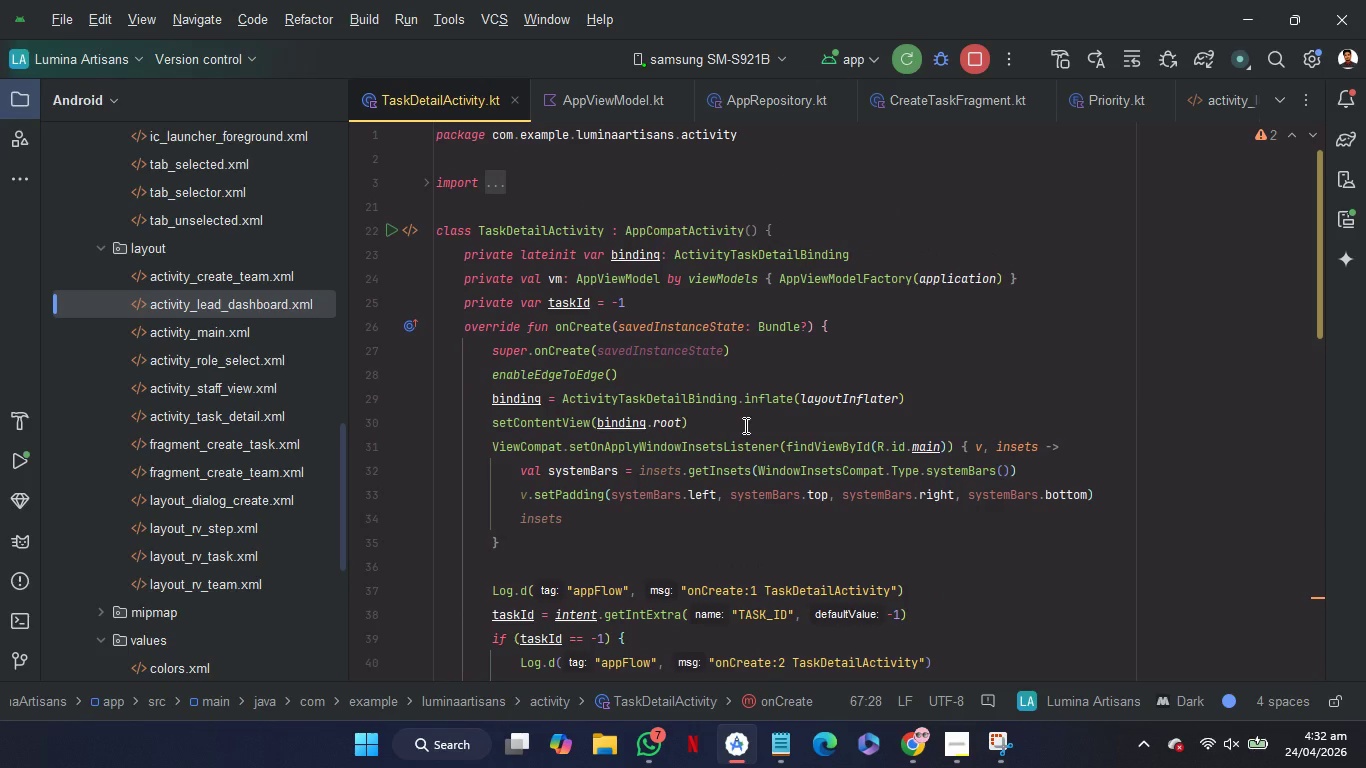 
wait(5.11)
 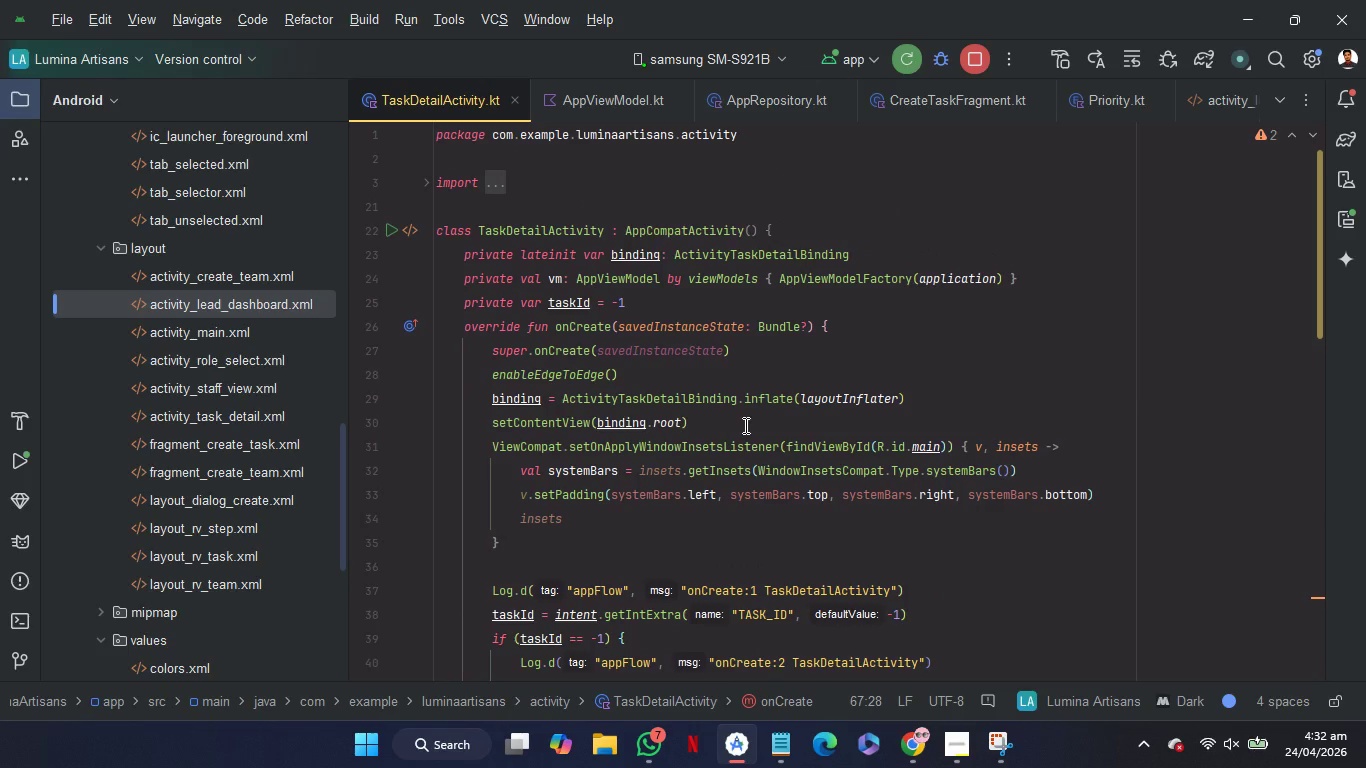 
scroll: coordinate [744, 425], scroll_direction: down, amount: 4.0
 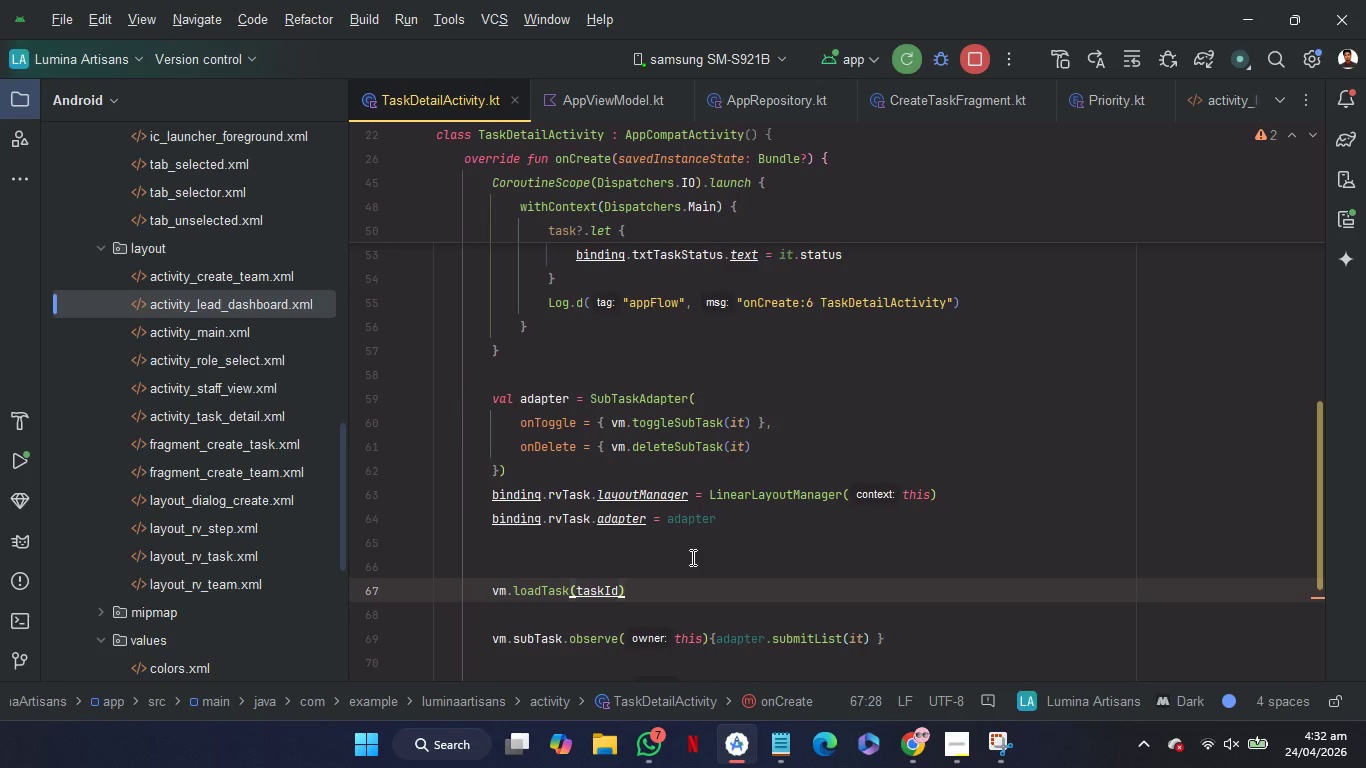 
left_click([695, 560])
 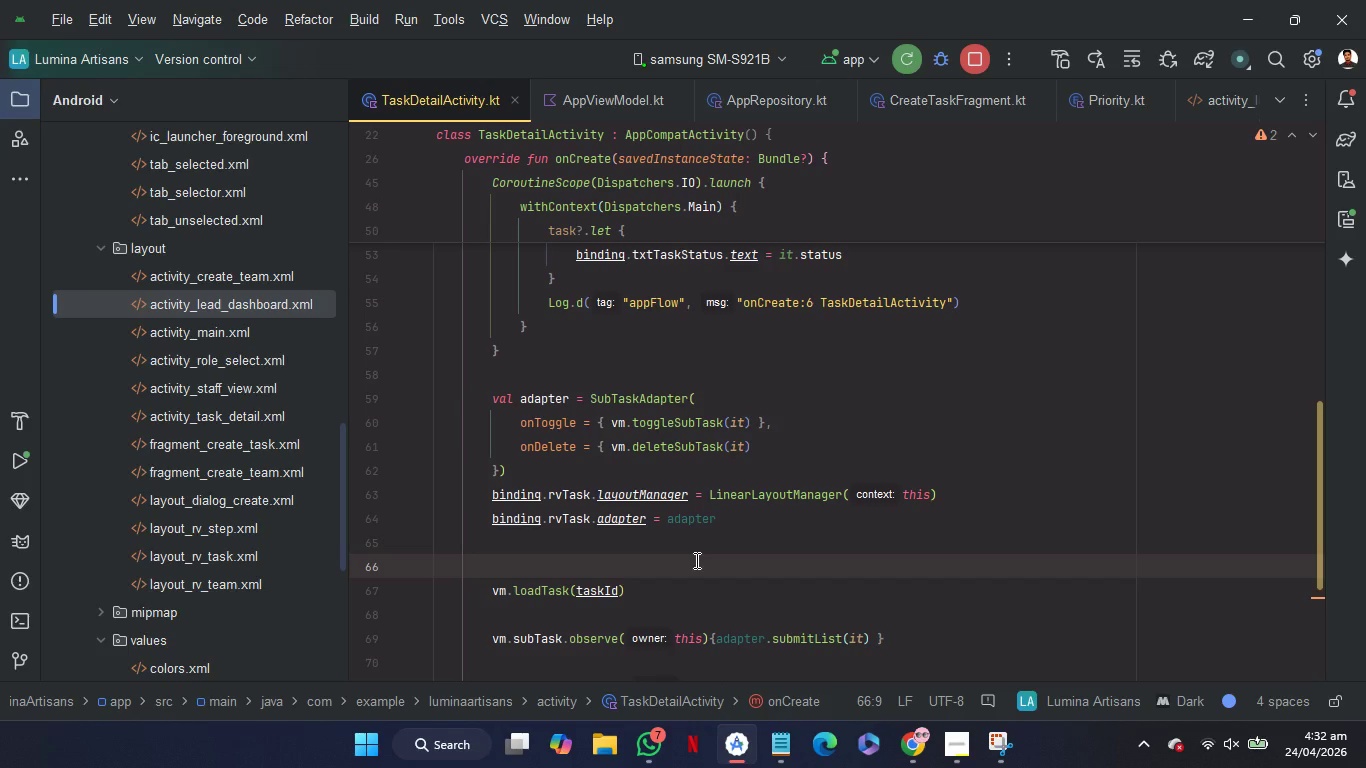 
key(Backspace)
 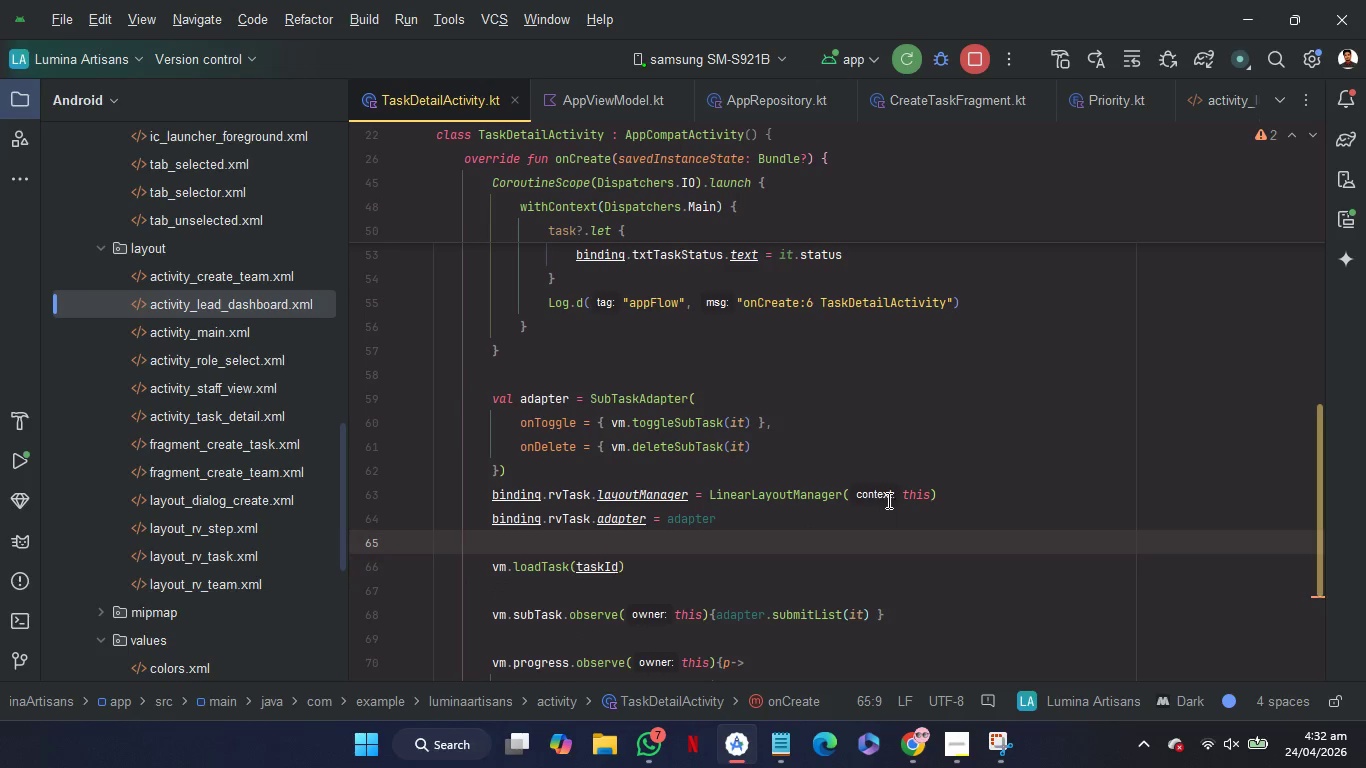 
scroll: coordinate [888, 499], scroll_direction: up, amount: 8.0
 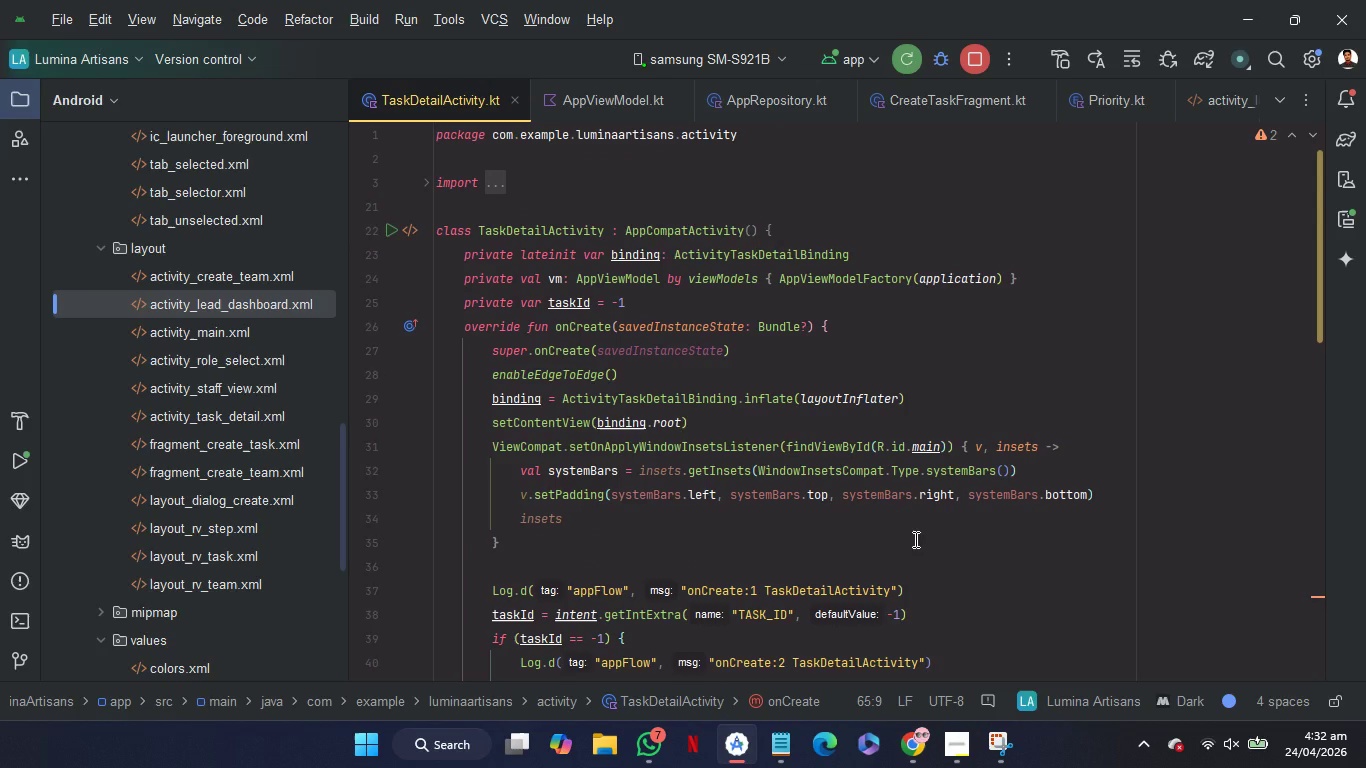 
wait(5.52)
 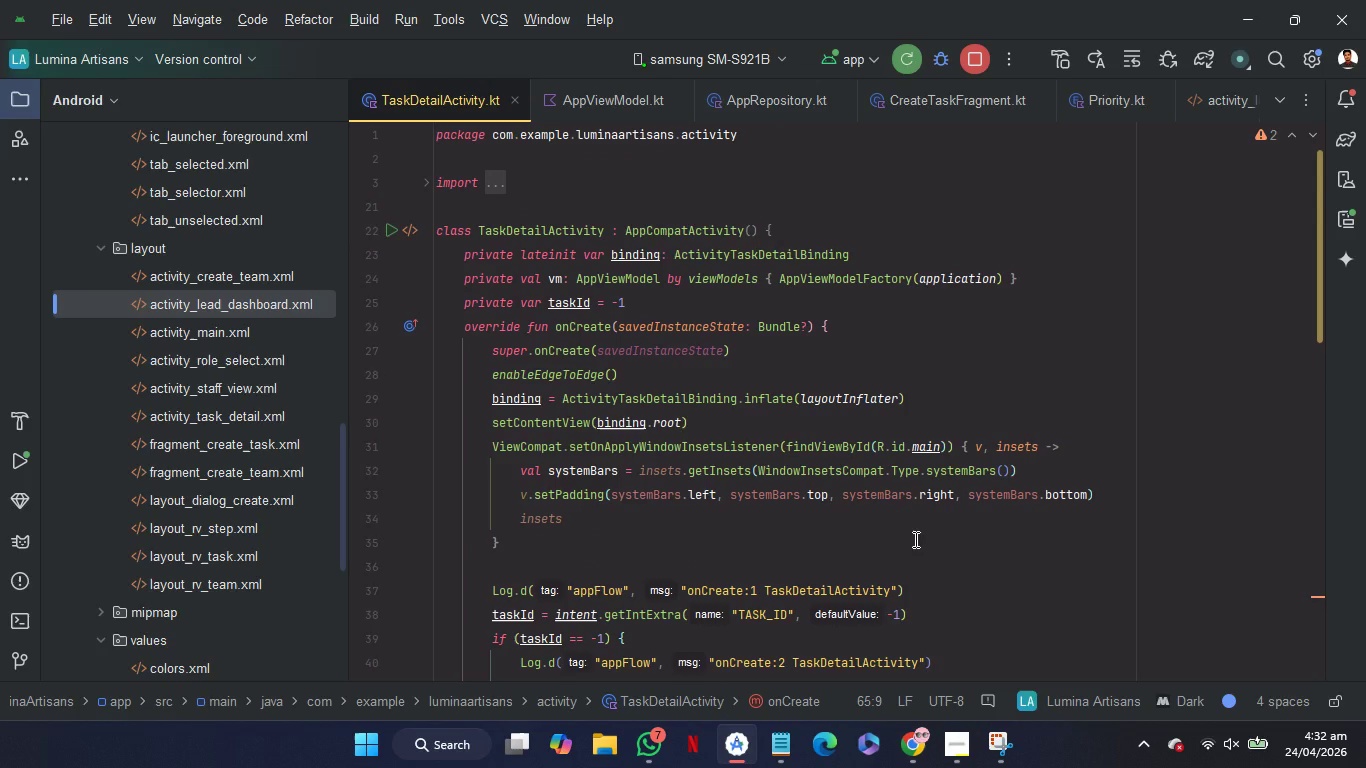 
scroll: coordinate [914, 539], scroll_direction: down, amount: 2.0
 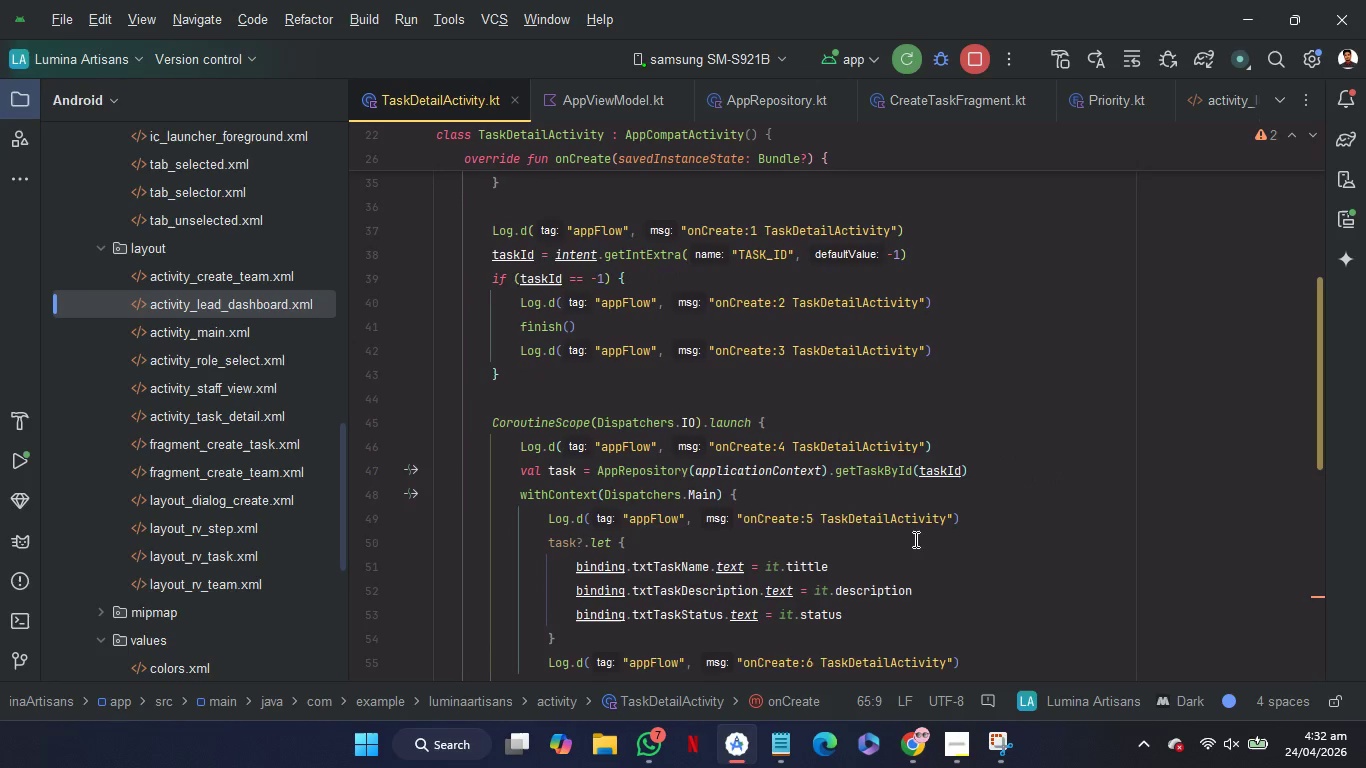 
scroll: coordinate [914, 539], scroll_direction: up, amount: 1.0
 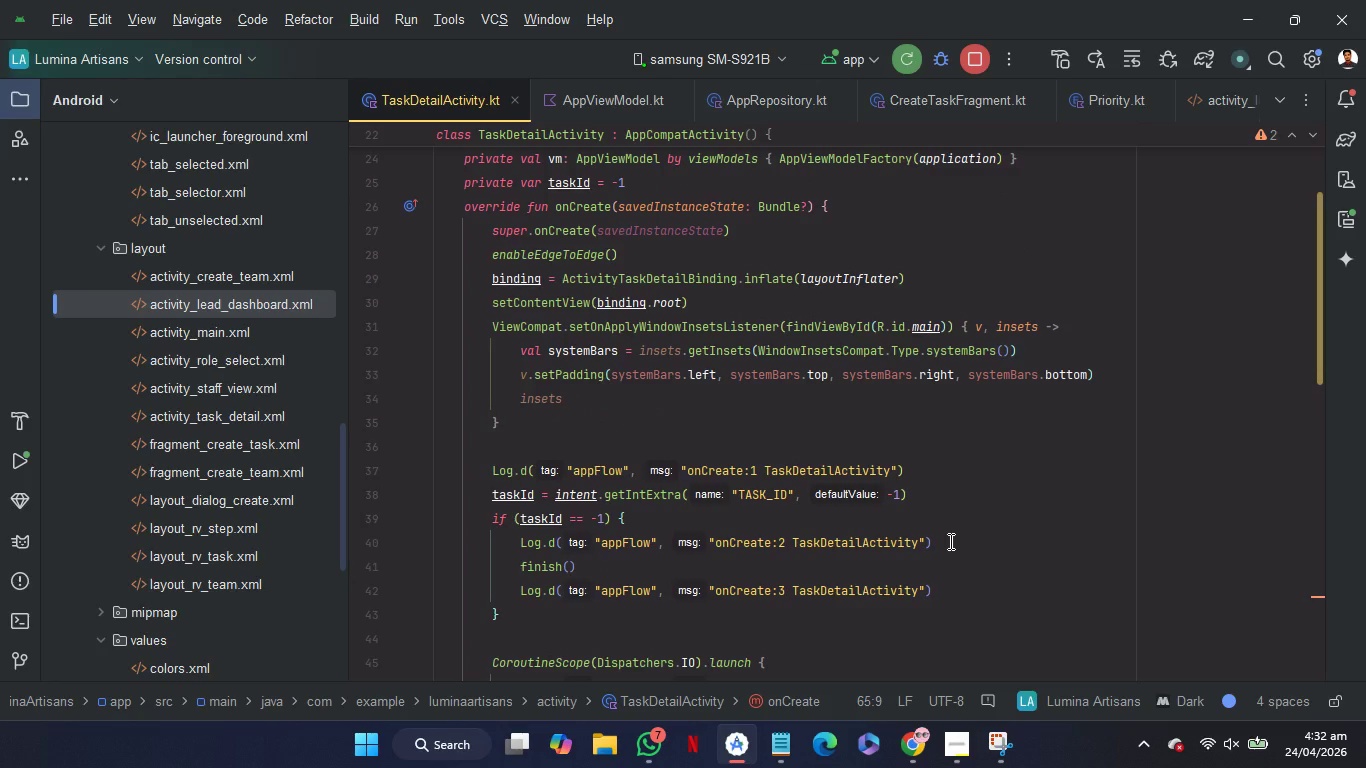 
scroll: coordinate [949, 541], scroll_direction: down, amount: 1.0
 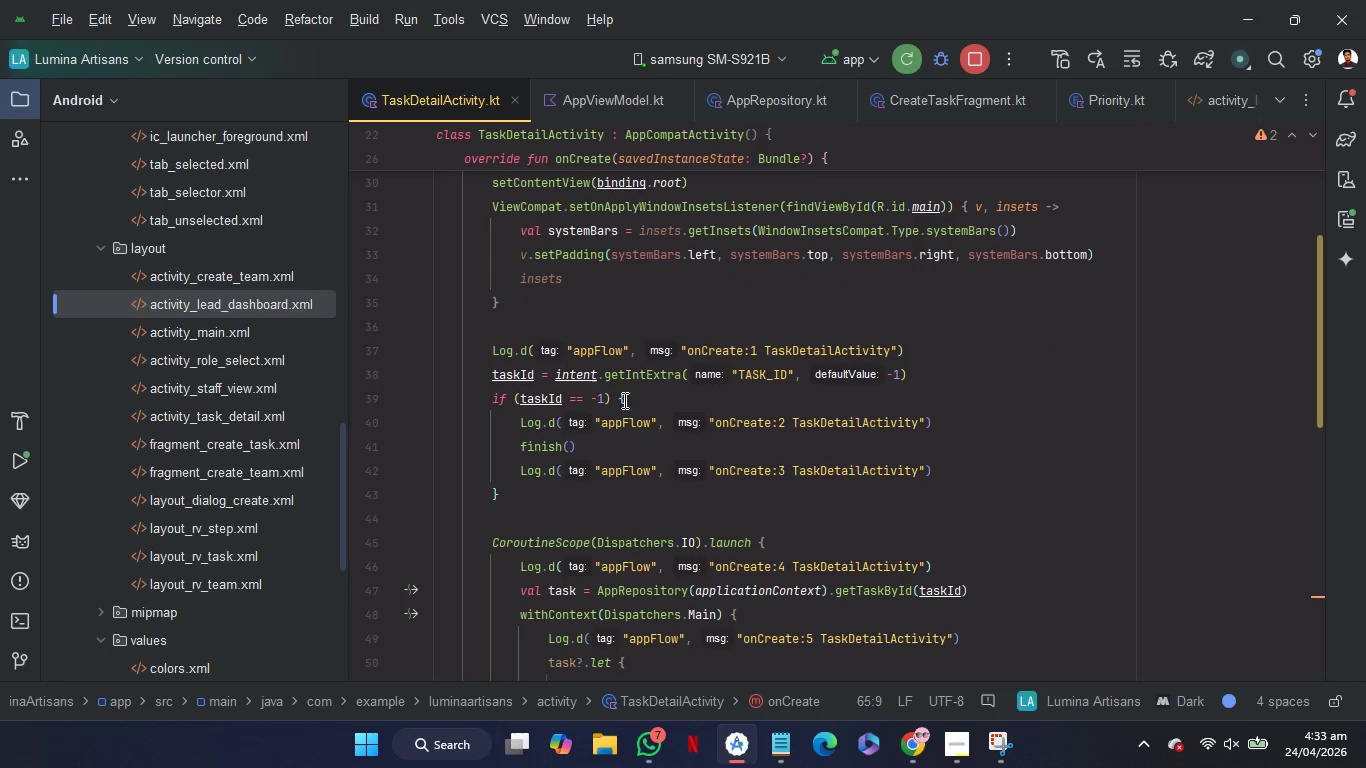 
mouse_move([899, 423])
 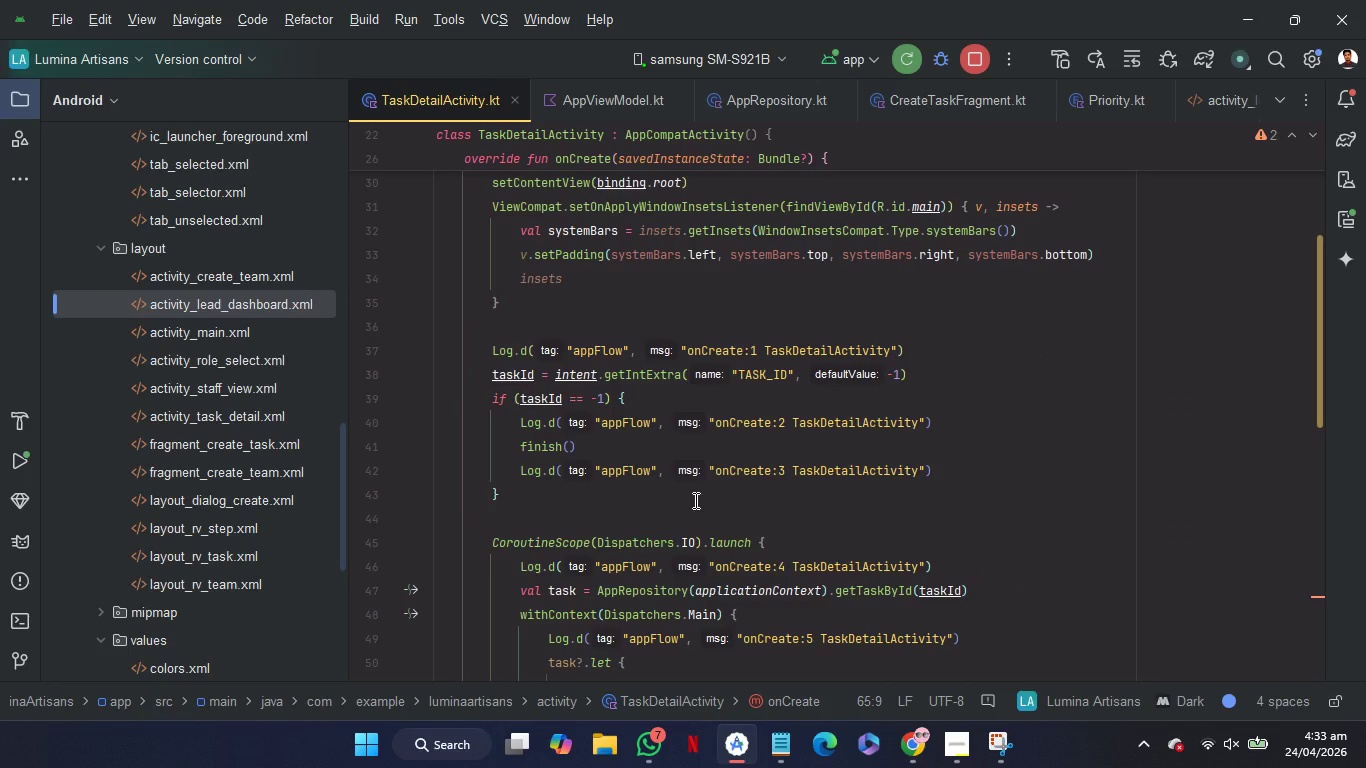 
wait(7.46)
 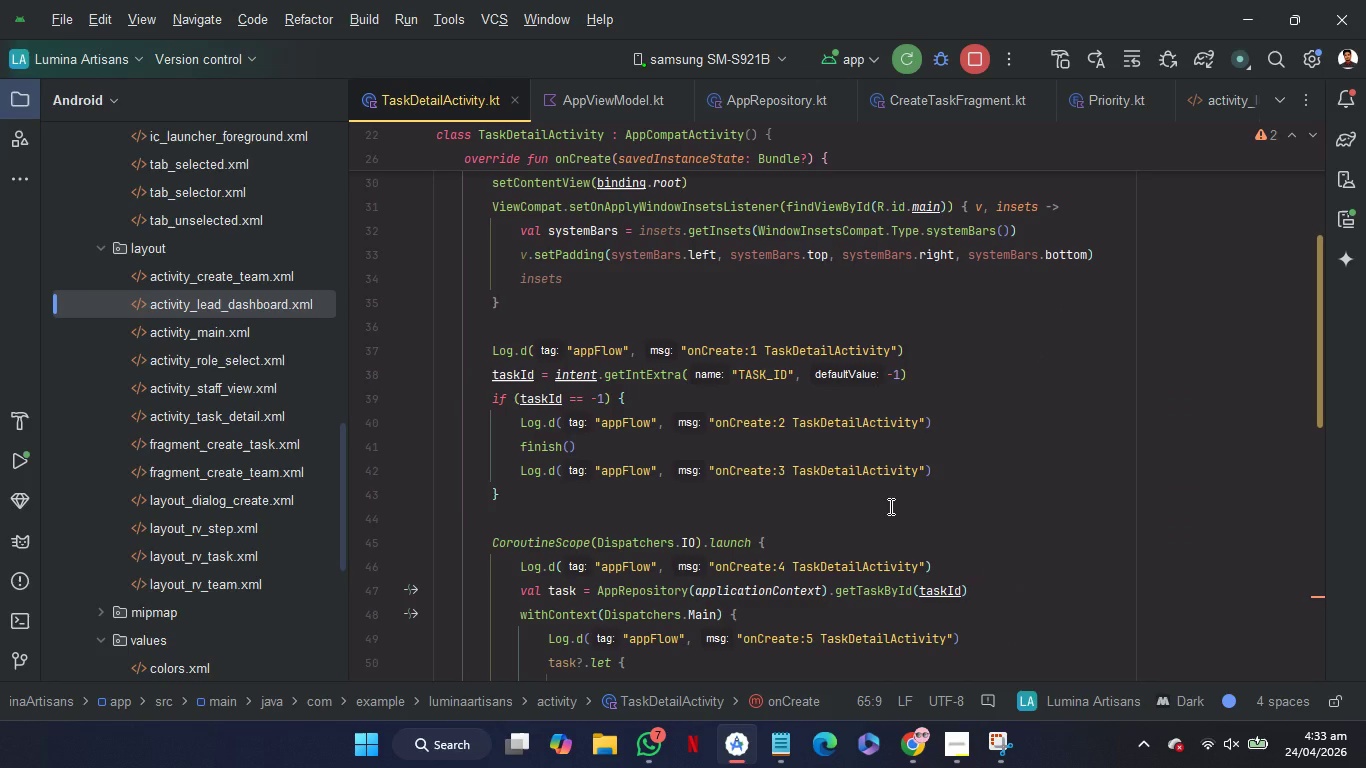 
left_click_drag(start_coordinate=[945, 464], to_coordinate=[944, 447])
 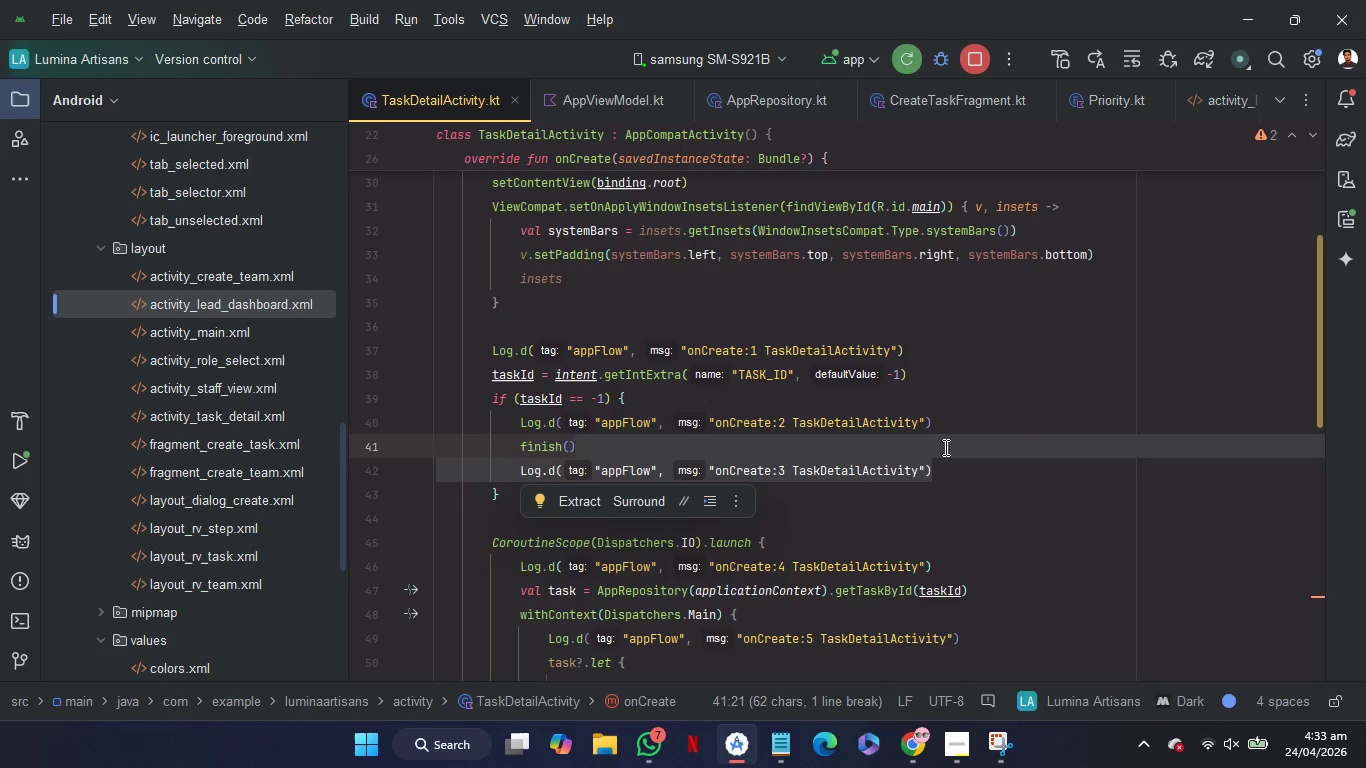 
key(Control+C)
 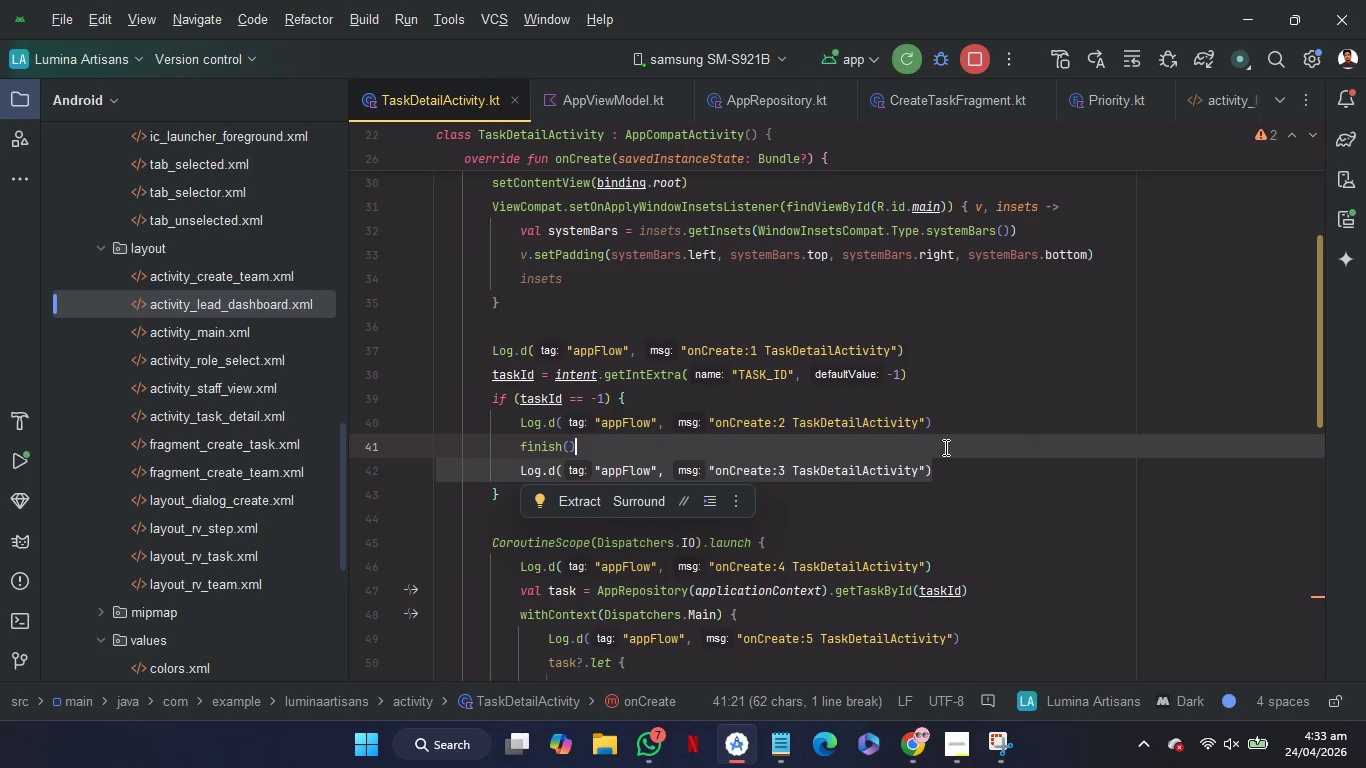 
key(Control+C)
 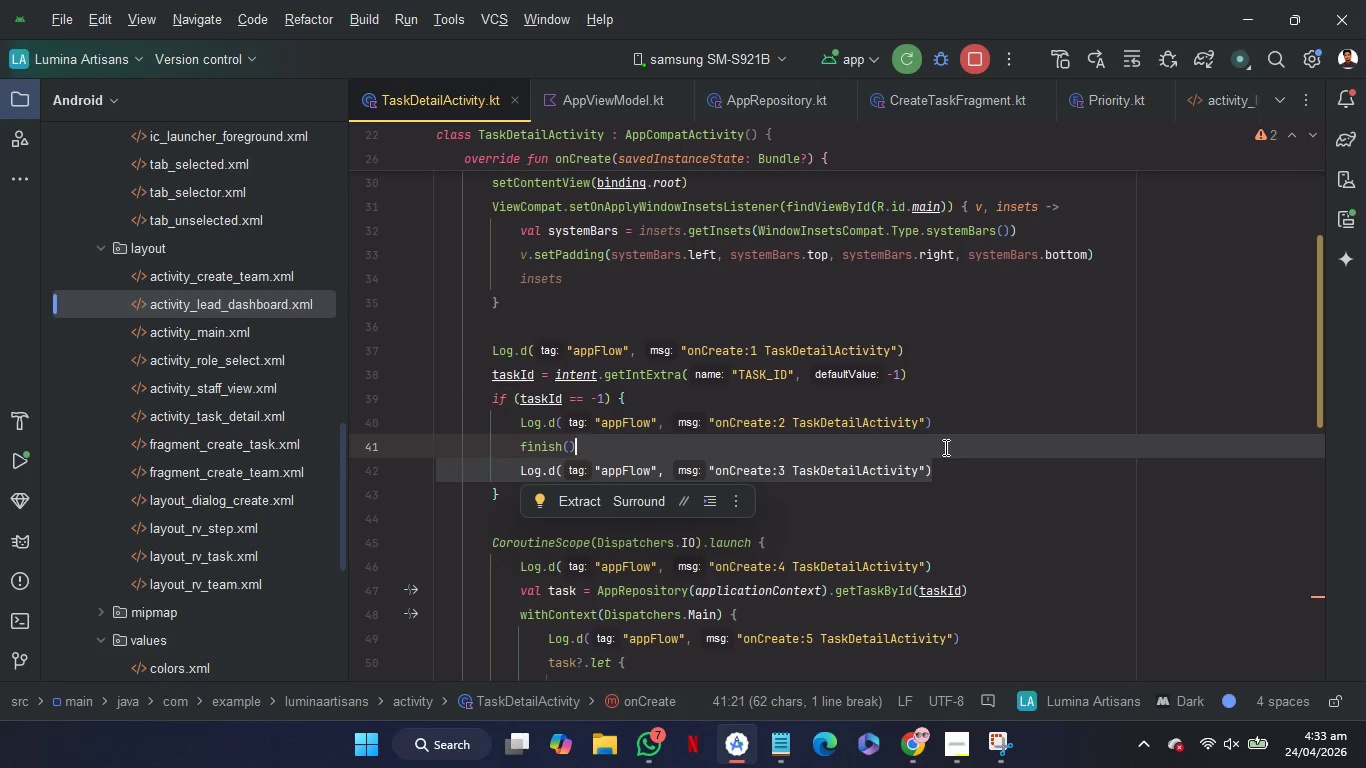 
key(ArrowRight)
 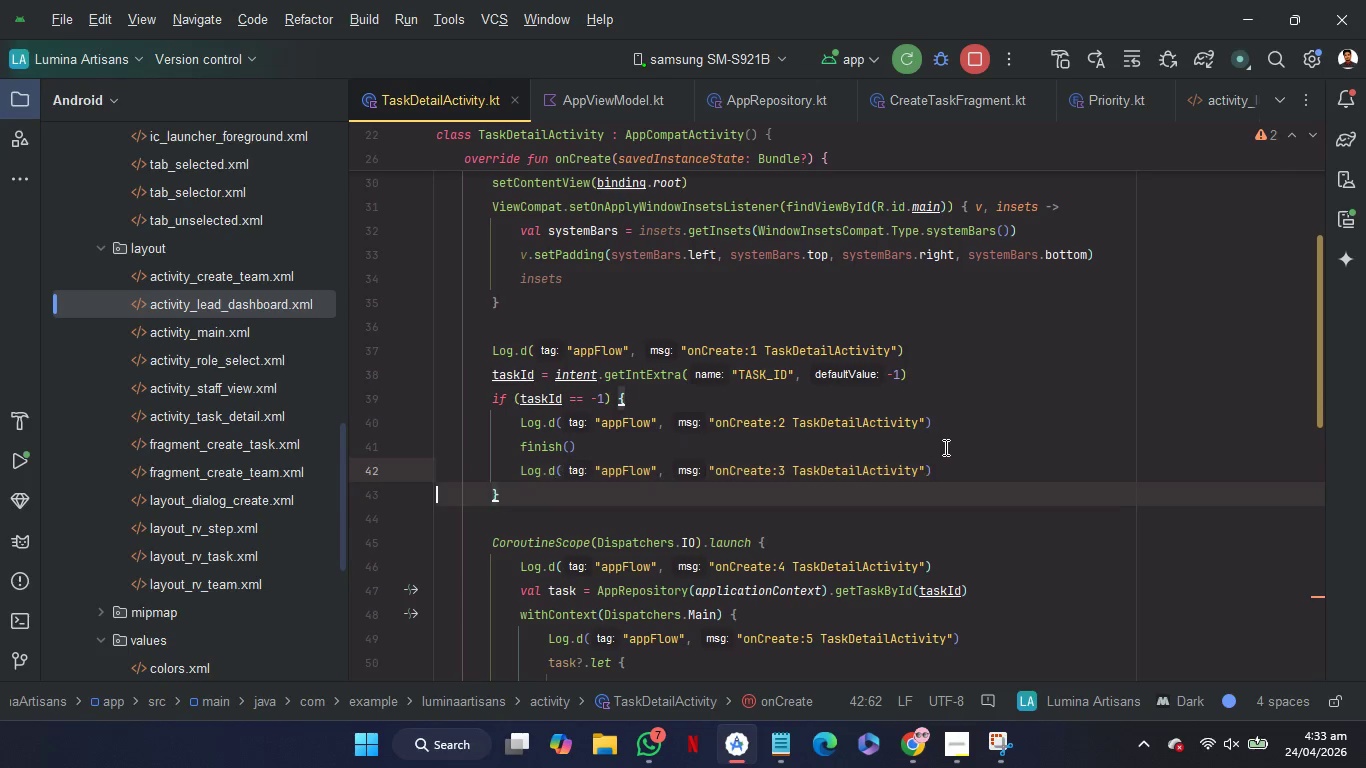 
key(ArrowRight)
 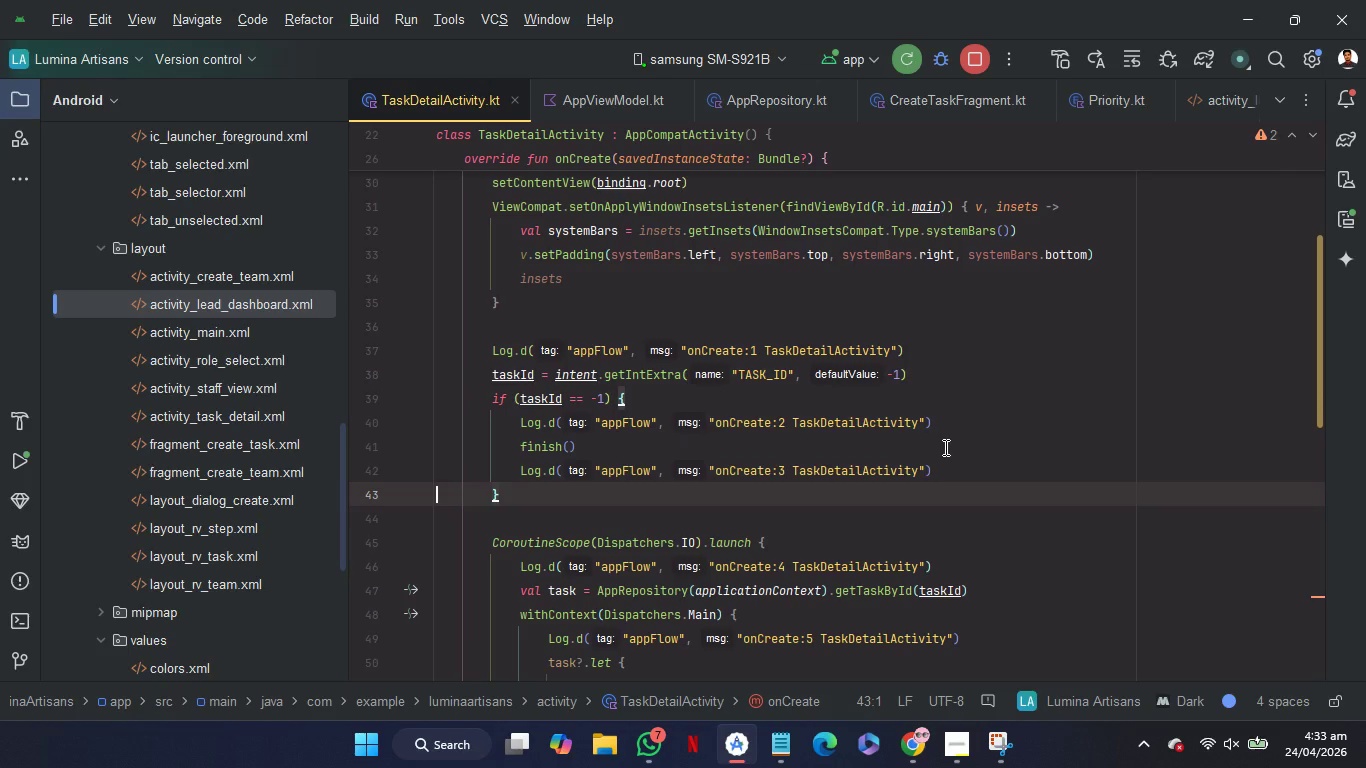 
hold_key(key=ControlLeft, duration=0.38)
 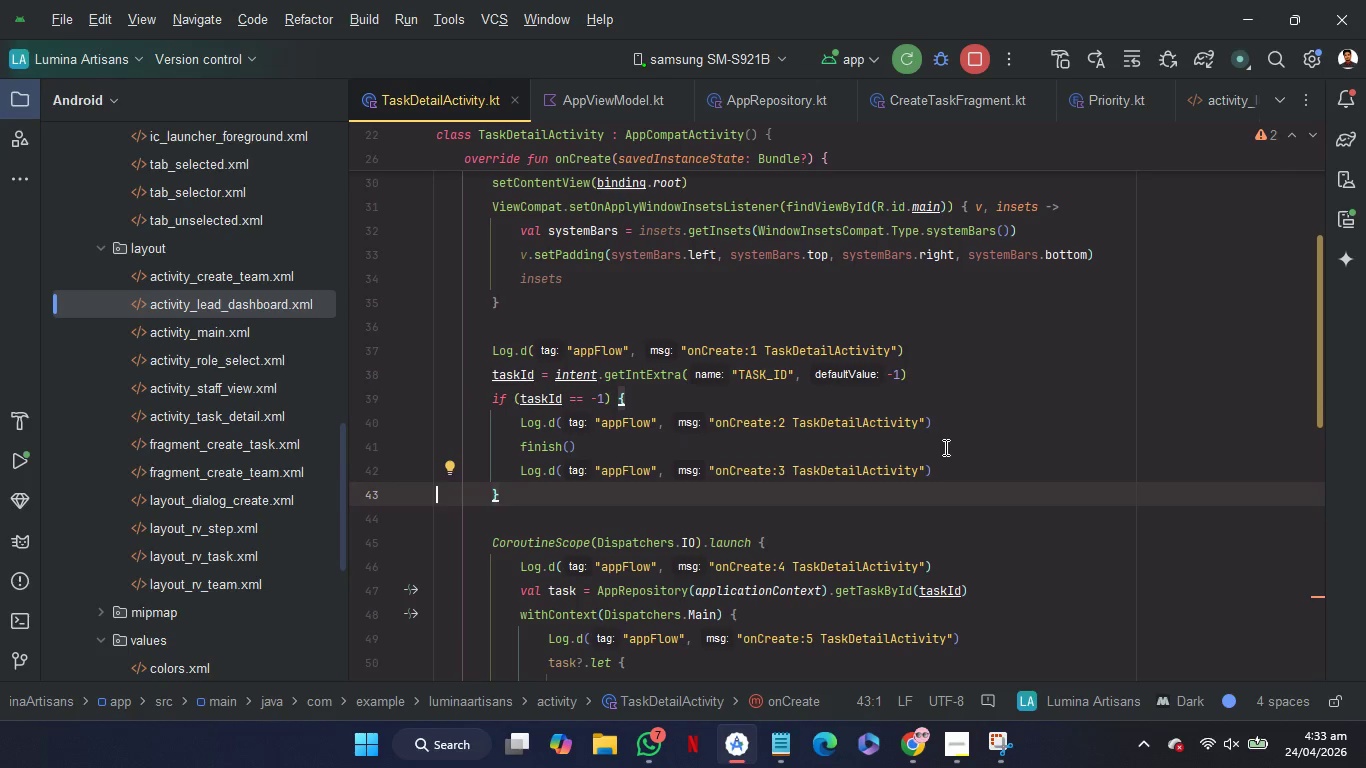 
key(ArrowLeft)
 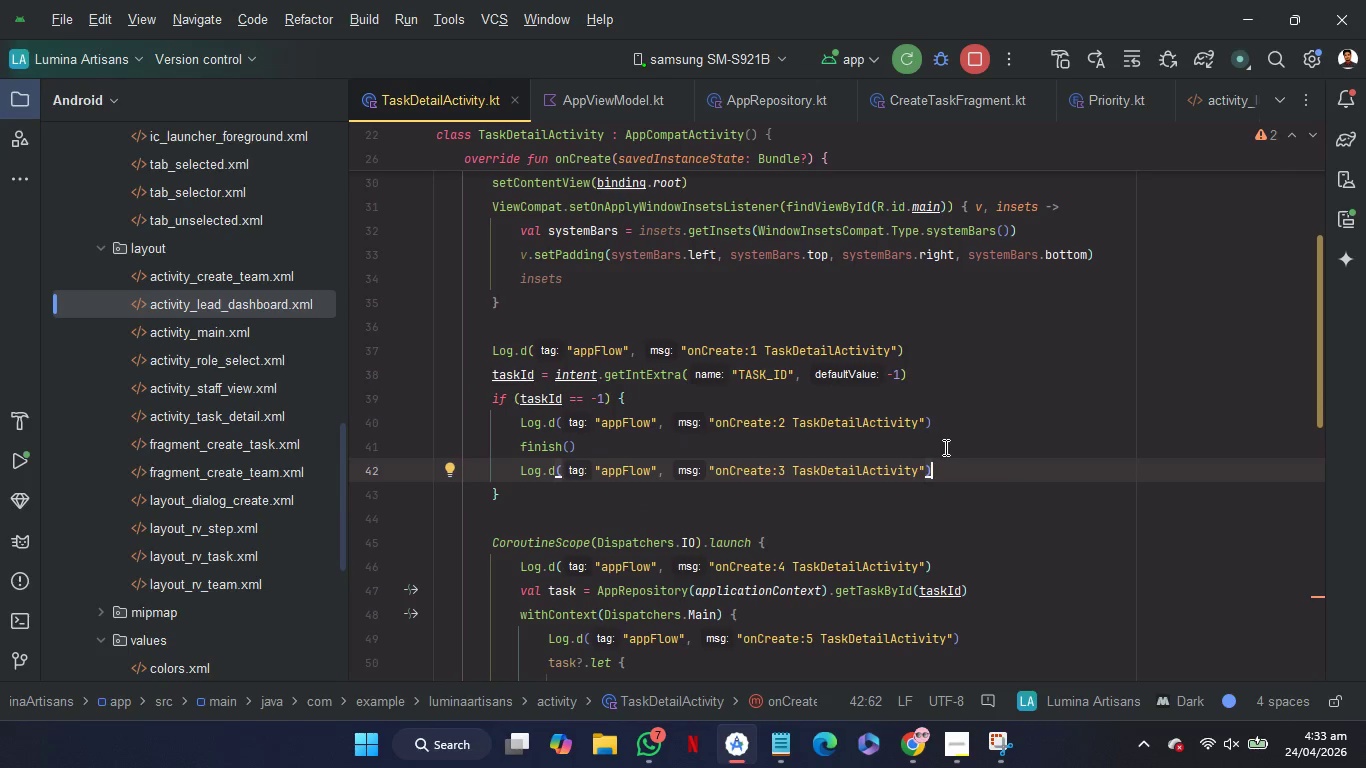 
key(ArrowDown)
 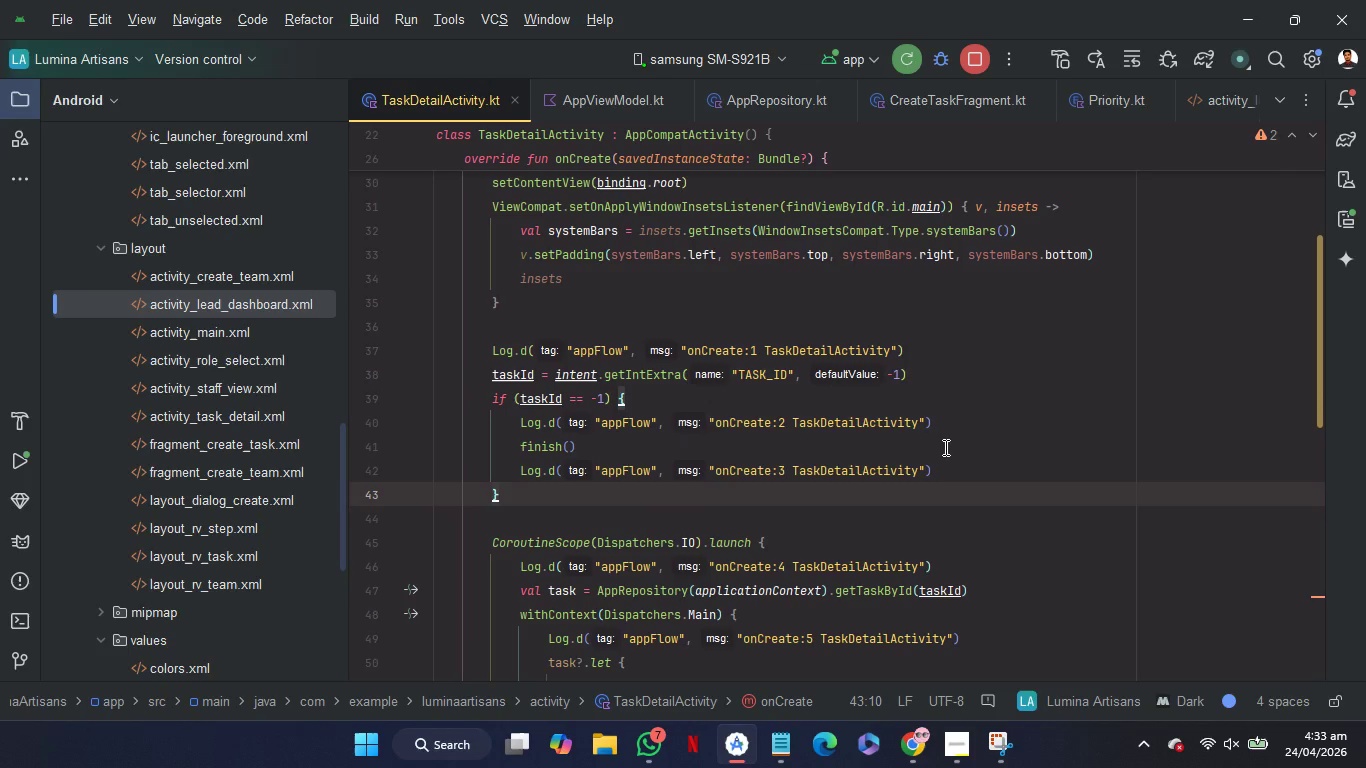 
key(Control+V)
 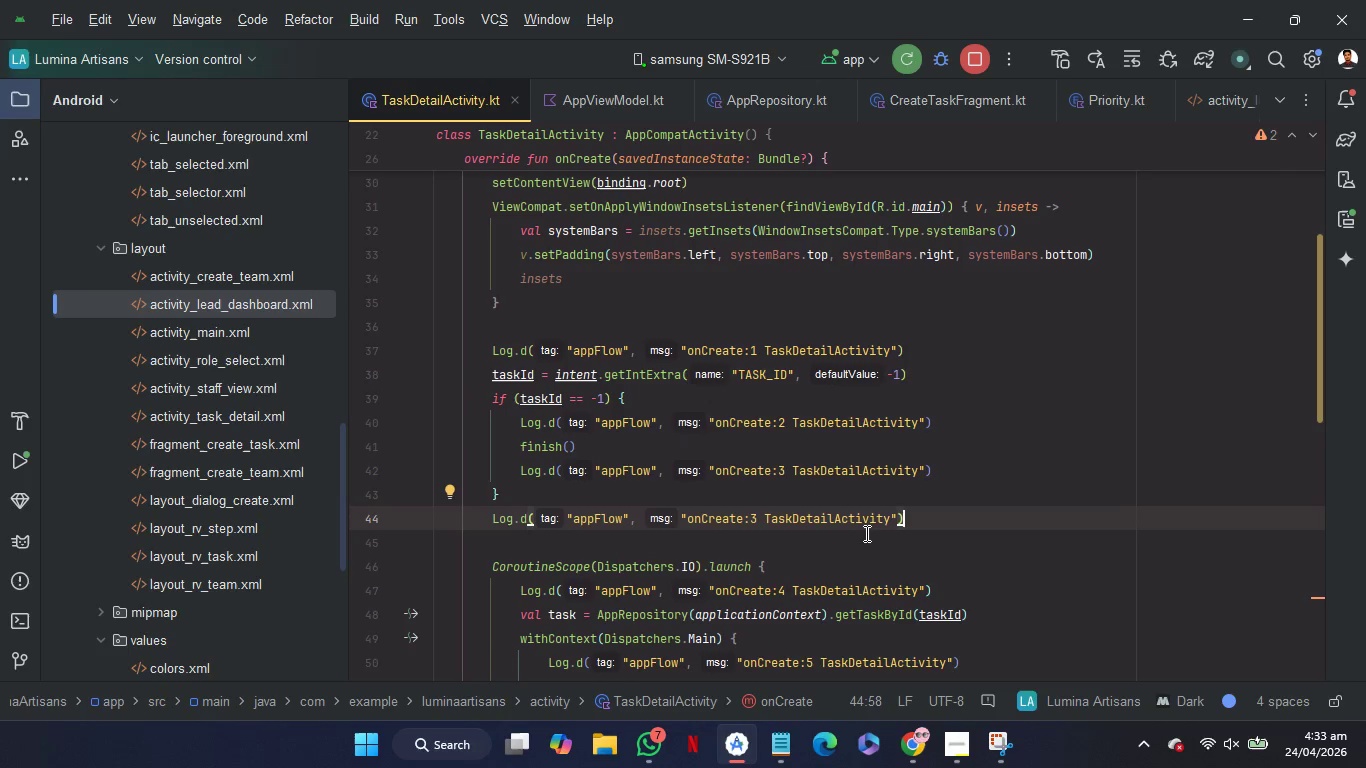 
left_click([865, 527])
 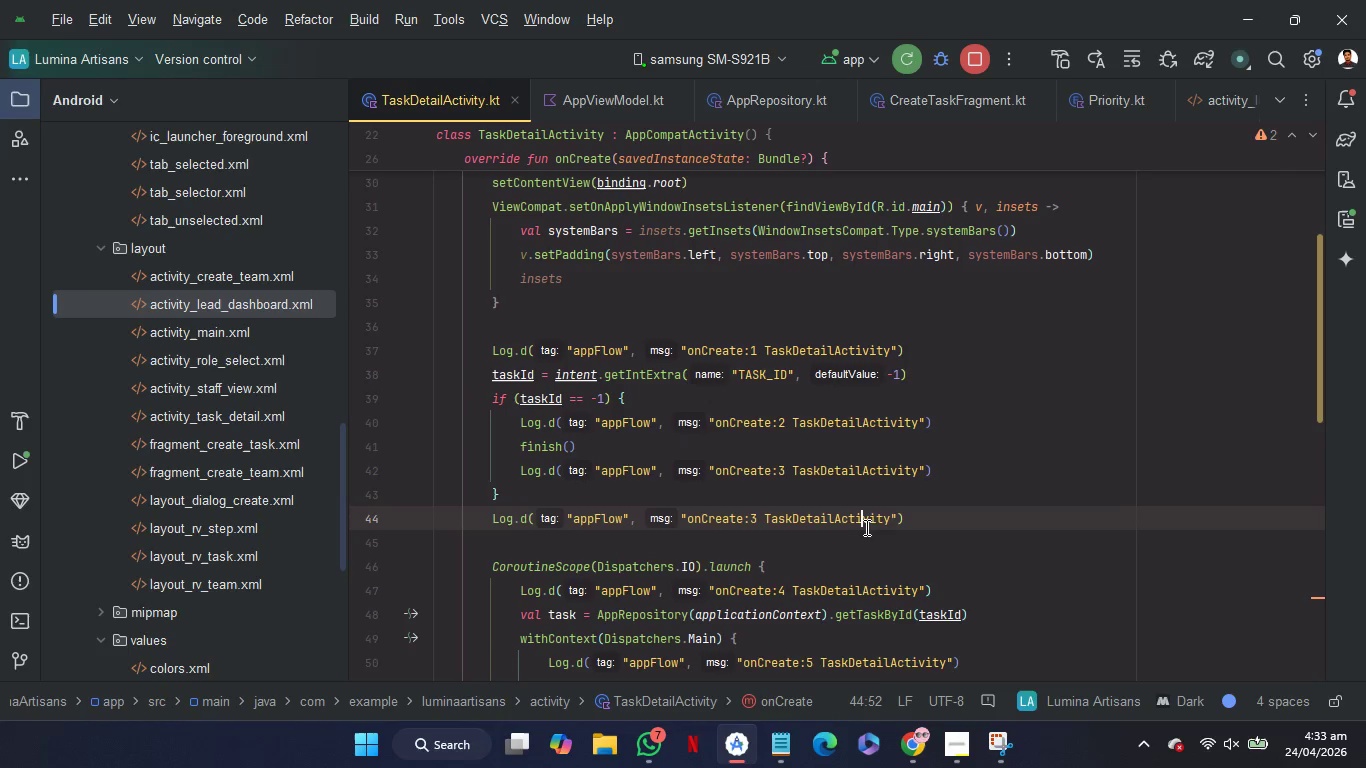 
left_click_drag(start_coordinate=[865, 527], to_coordinate=[717, 519])
 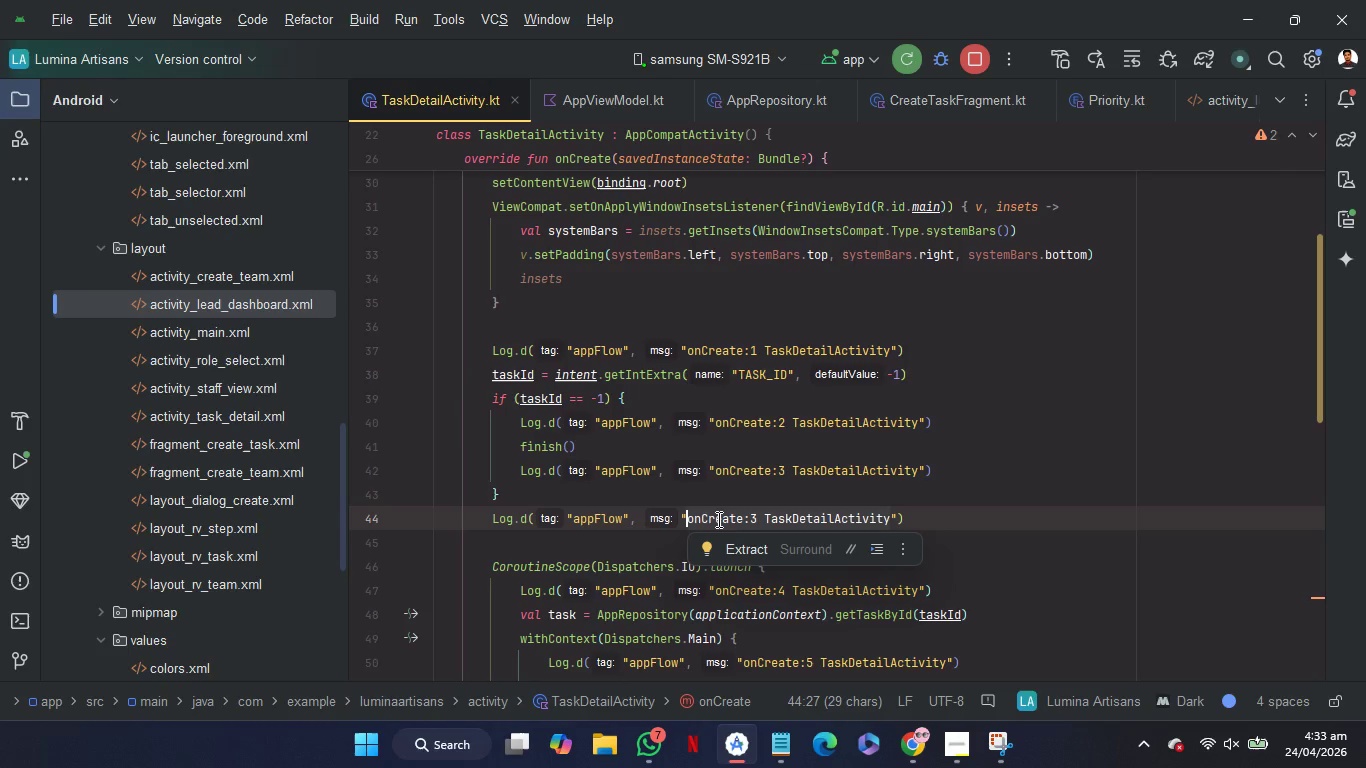 
key(Backspace)
key(Backspace)
type(ta)
 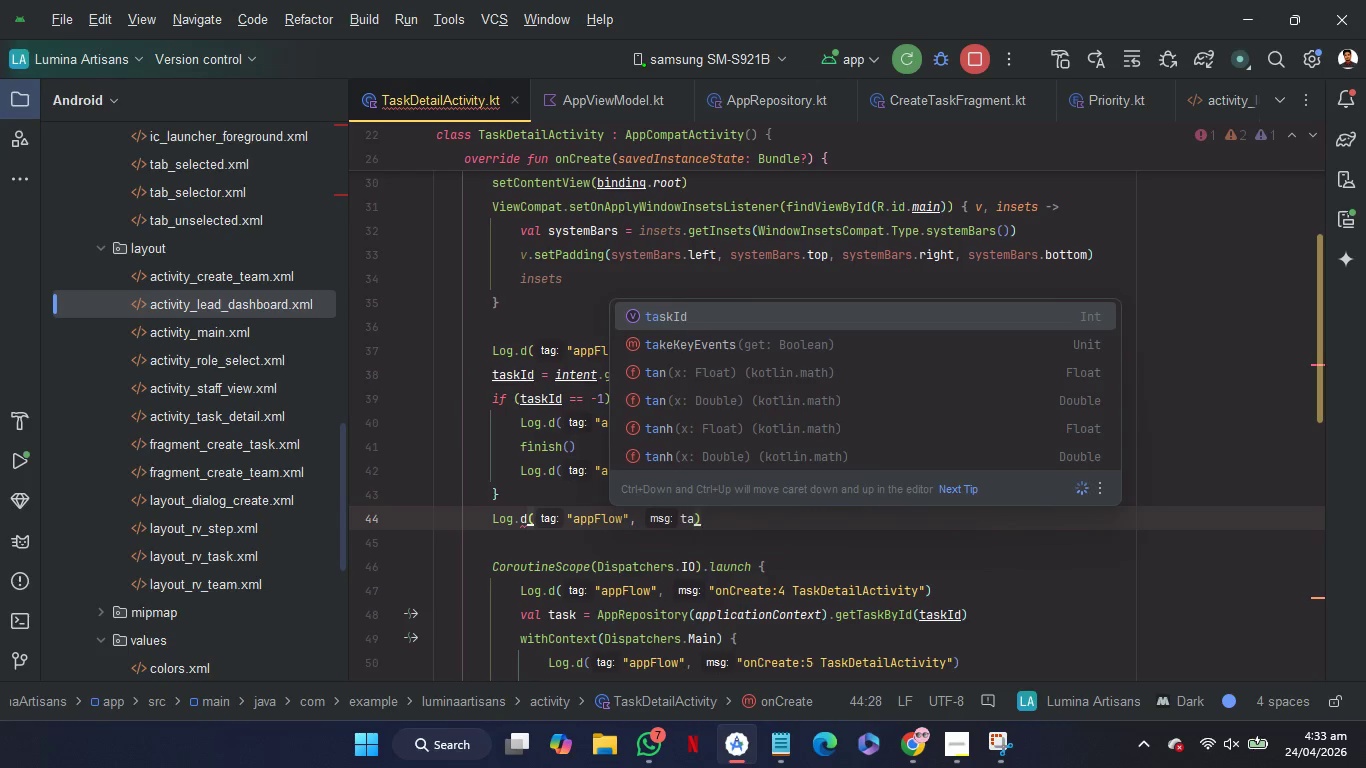 
key(Enter)
 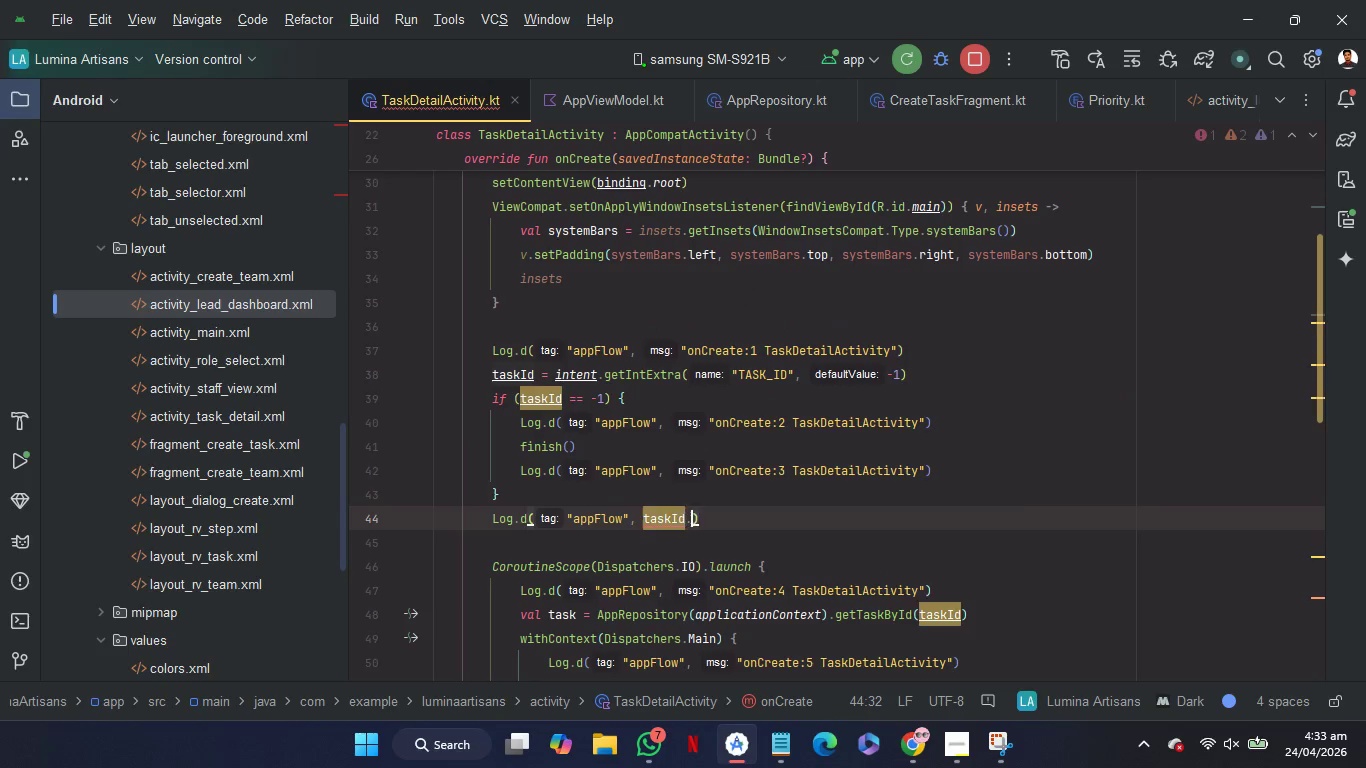 
key(Period)
 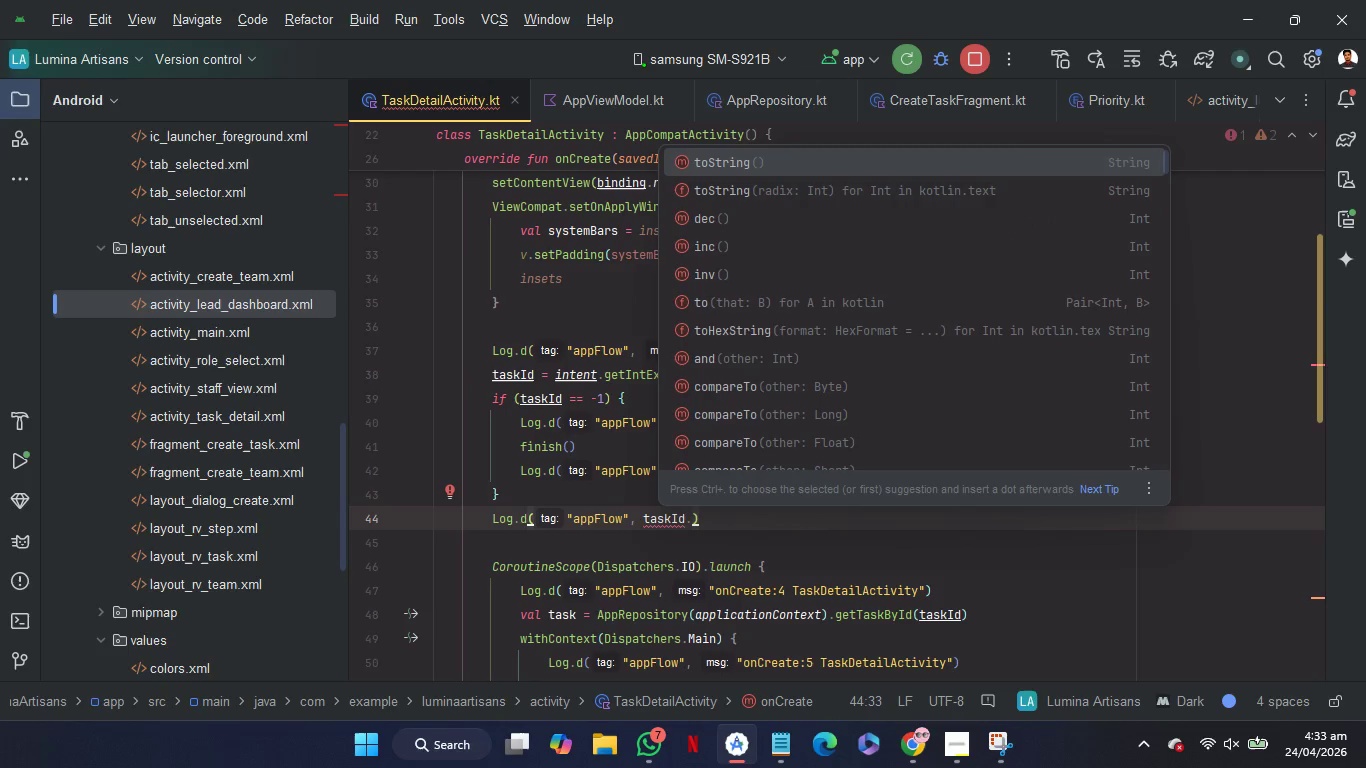 
key(Enter)
 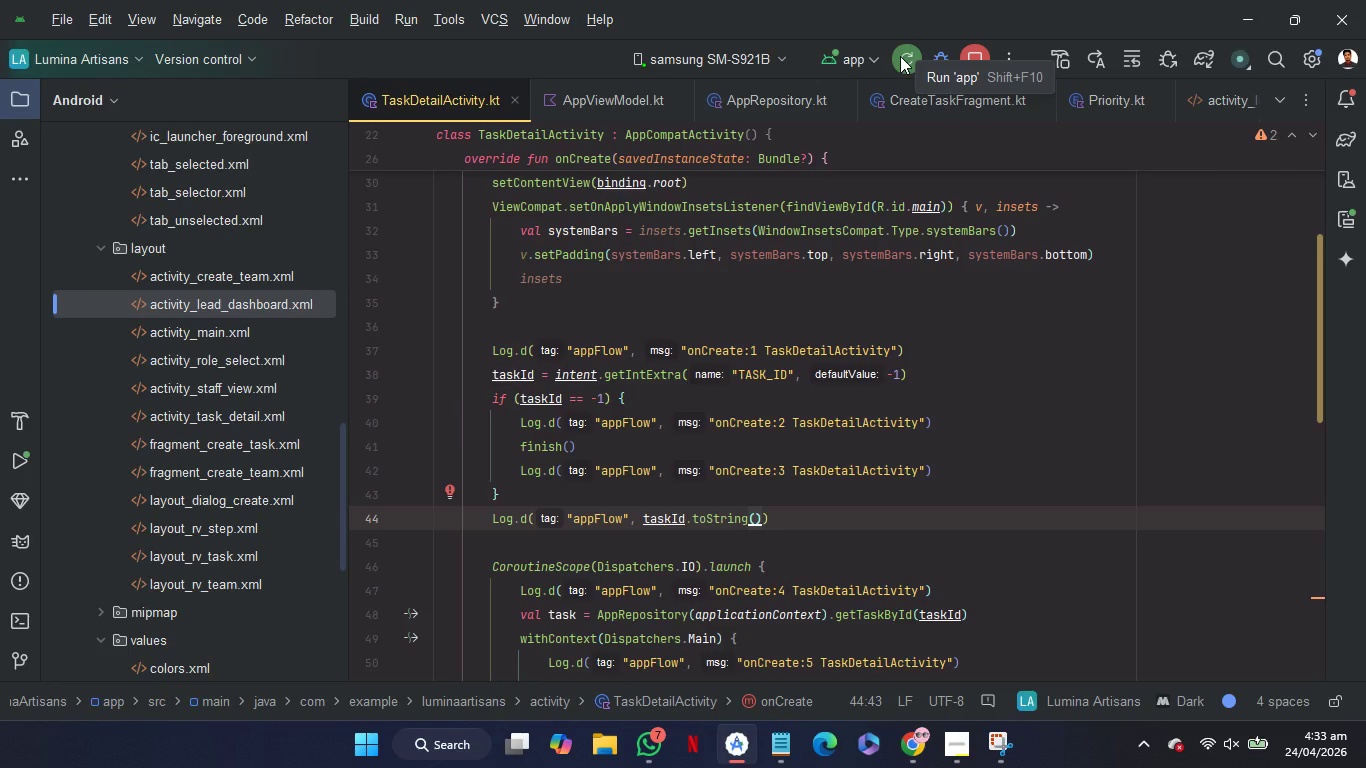 
wait(5.17)
 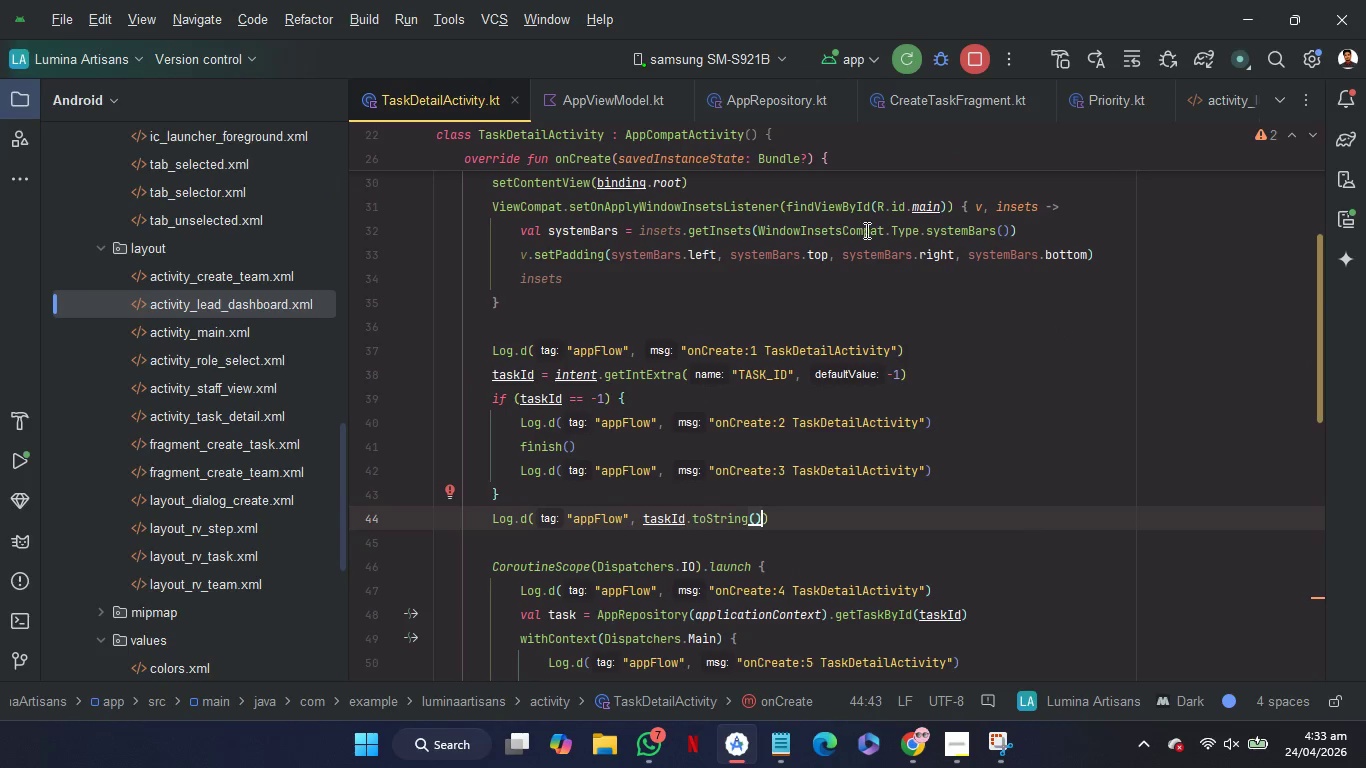 
left_click([900, 56])
 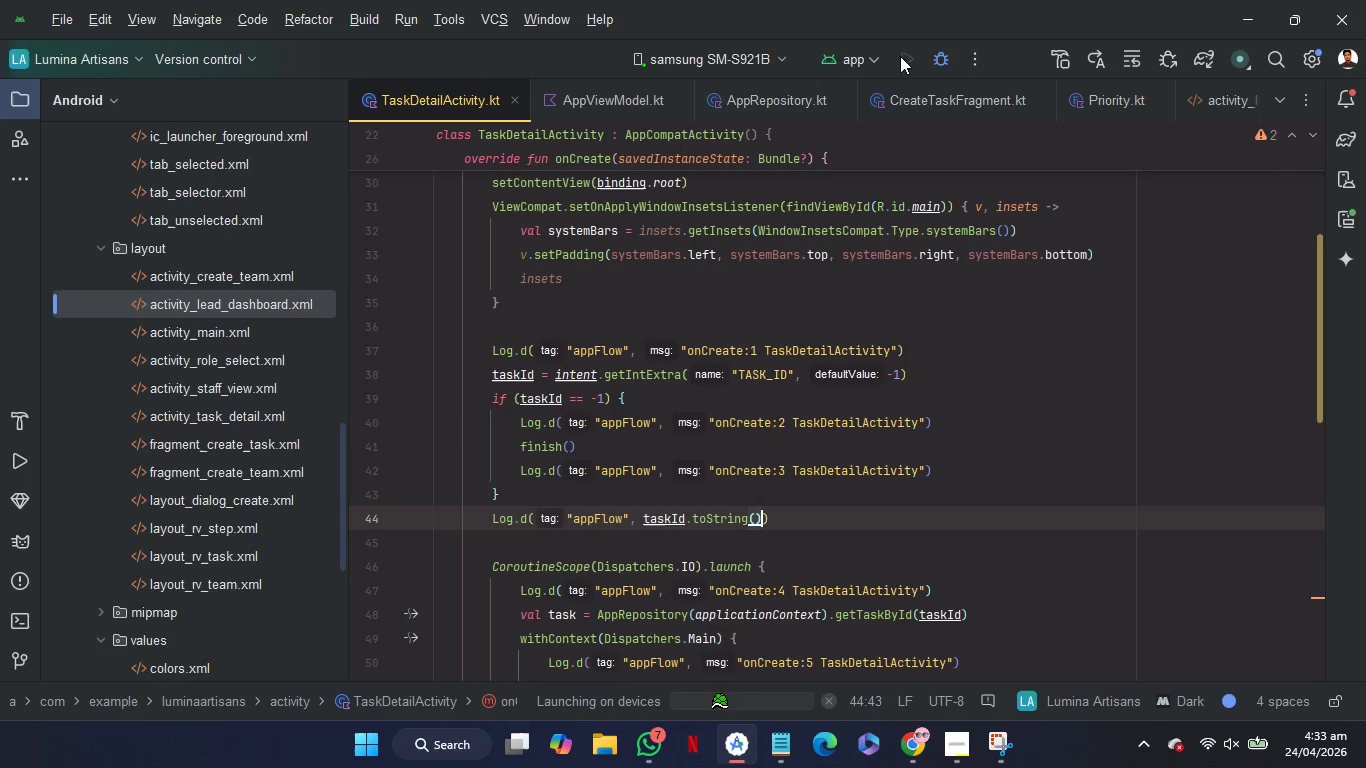 
wait(20.69)
 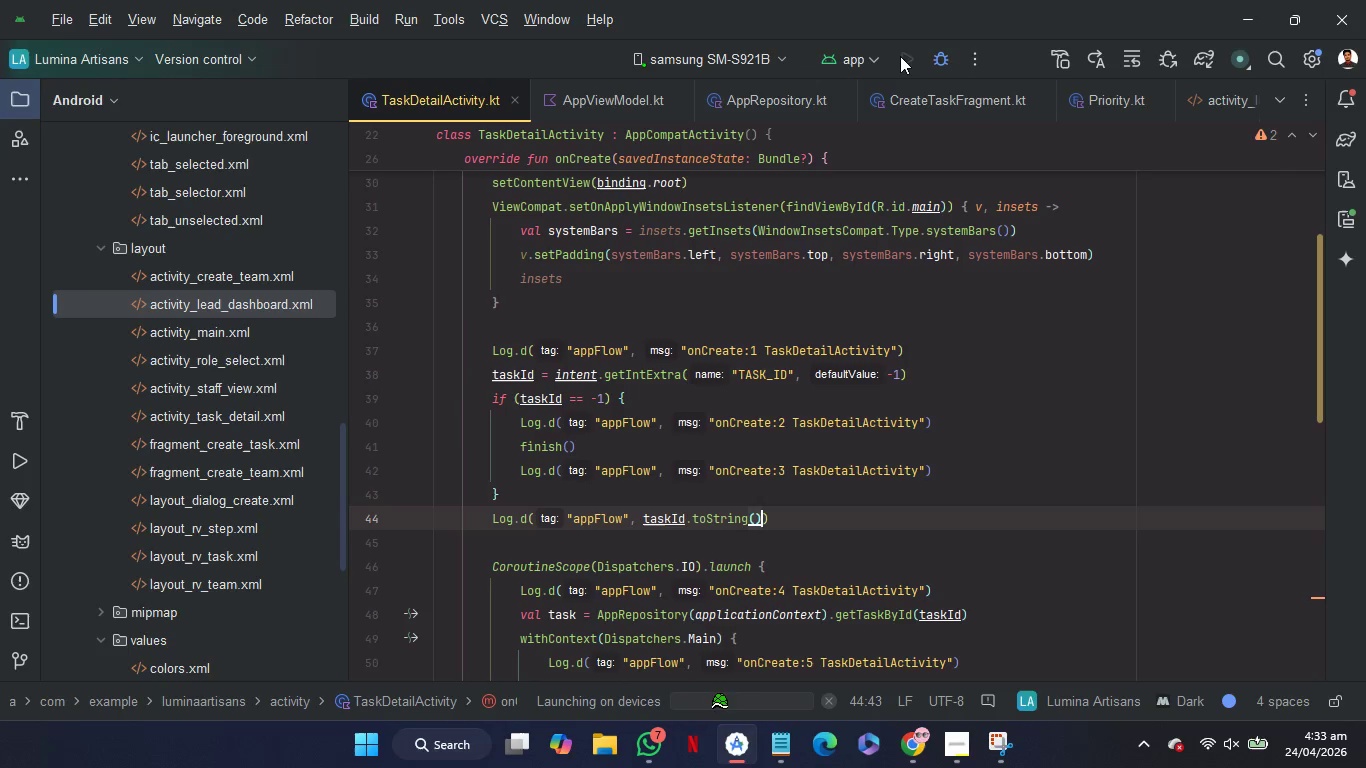 
left_click([387, 438])
 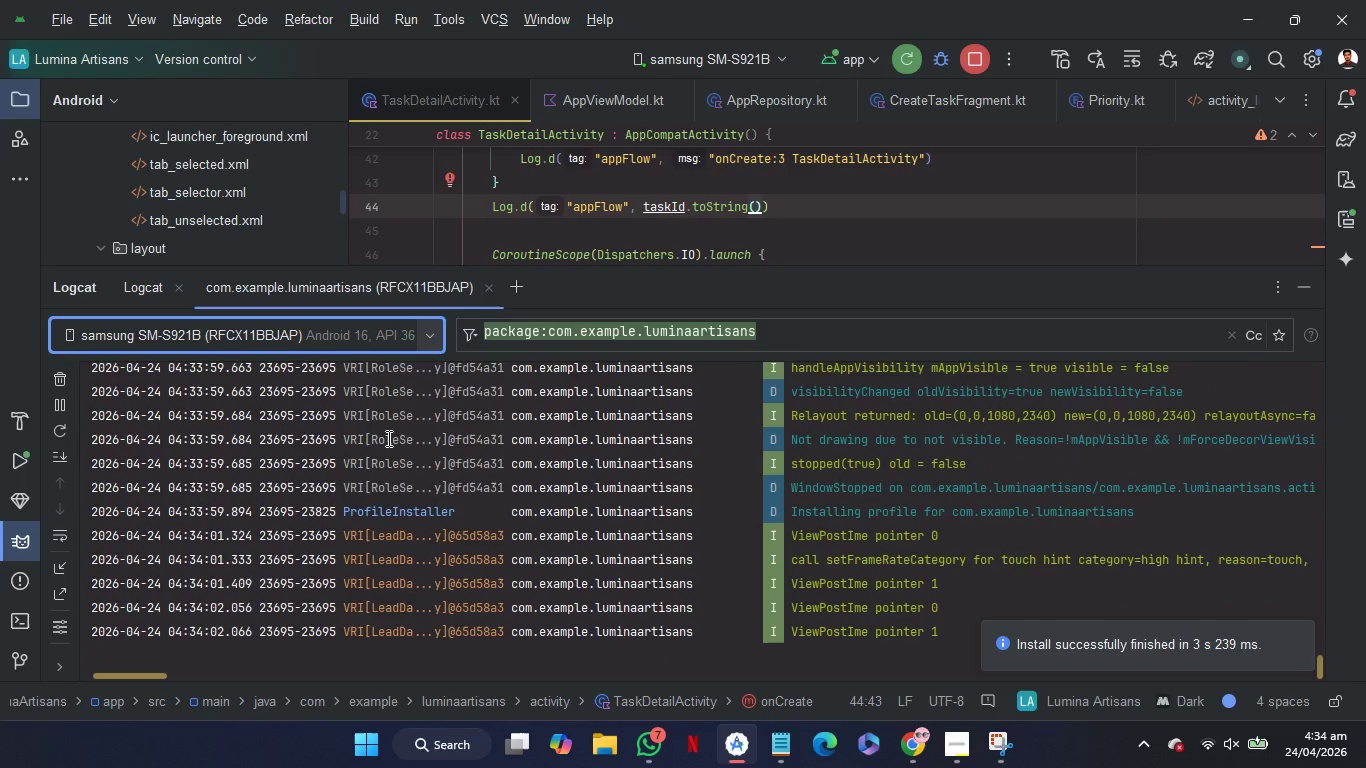 
wait(11.0)
 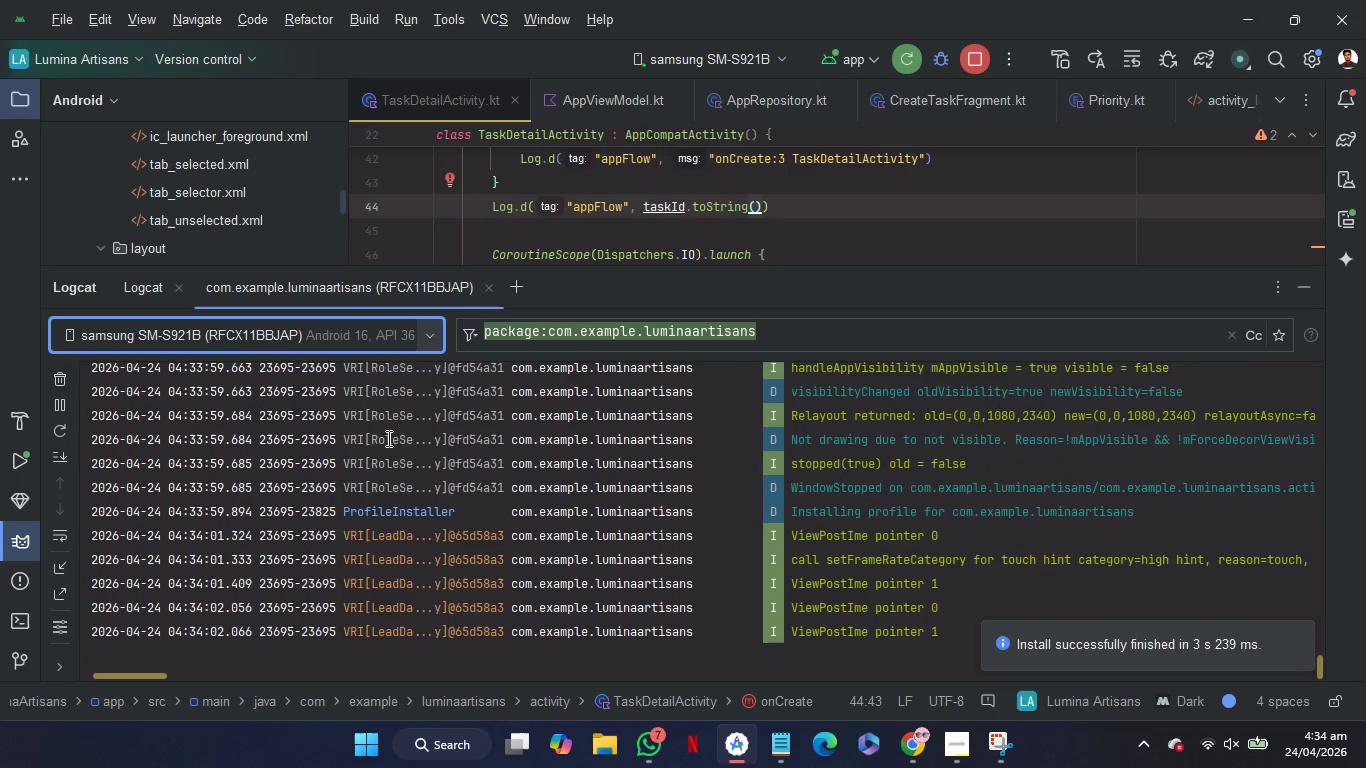 
scroll: coordinate [805, 537], scroll_direction: down, amount: 10.0
 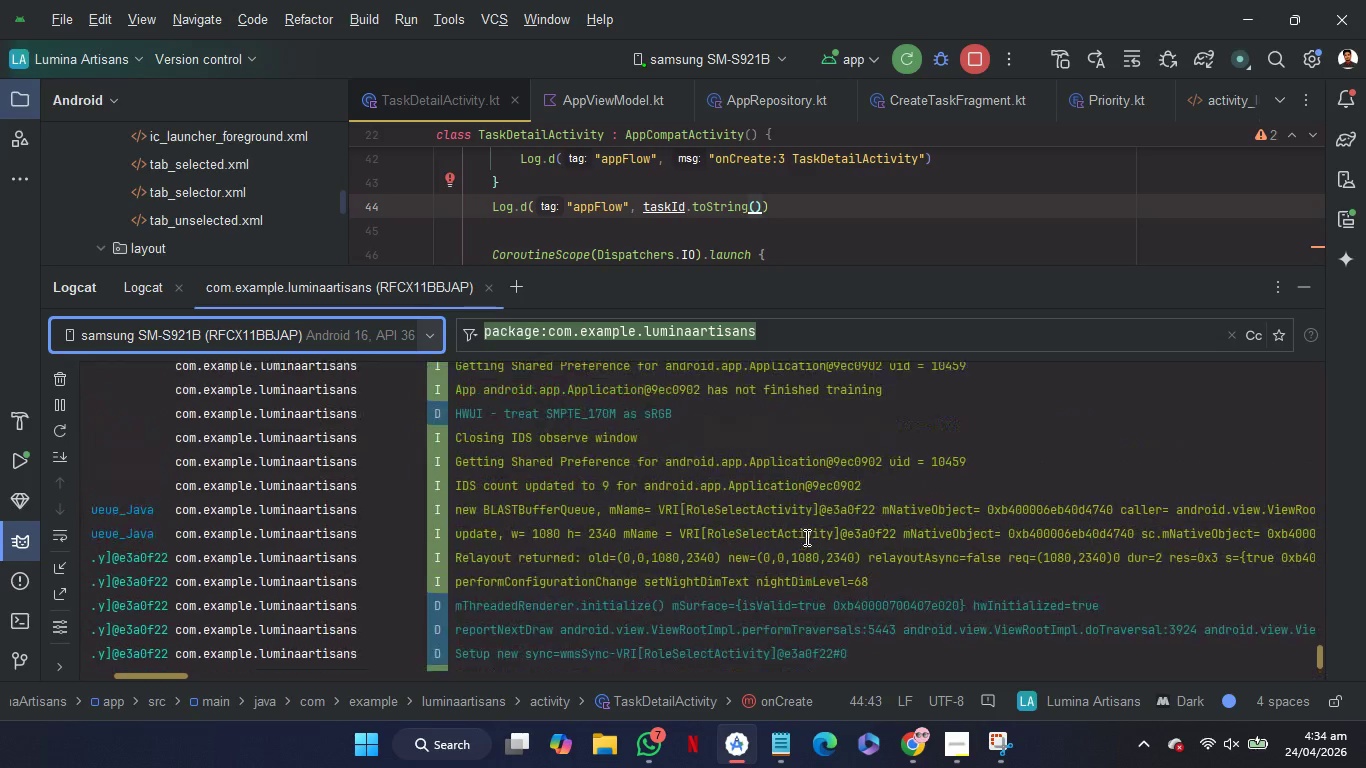 
scroll: coordinate [805, 537], scroll_direction: up, amount: 12.0
 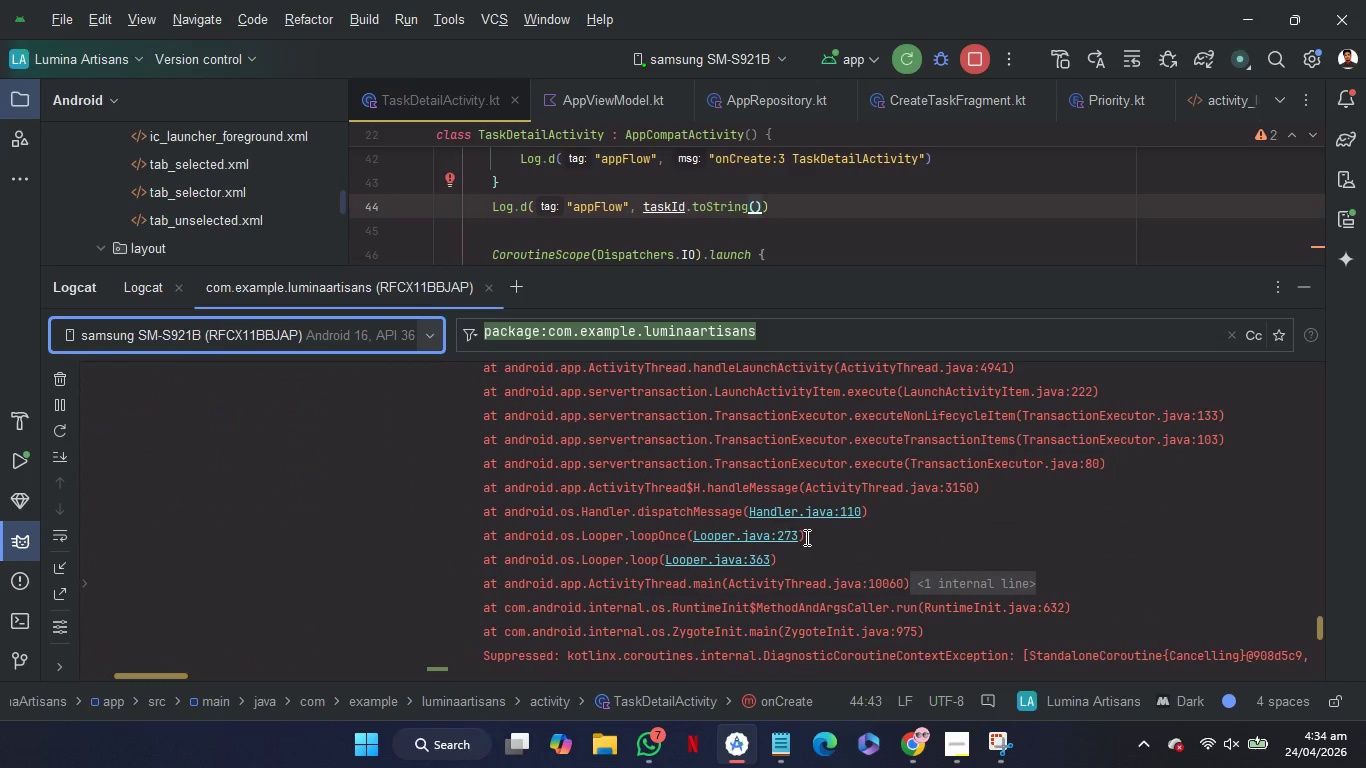 
scroll: coordinate [805, 537], scroll_direction: down, amount: 2.0
 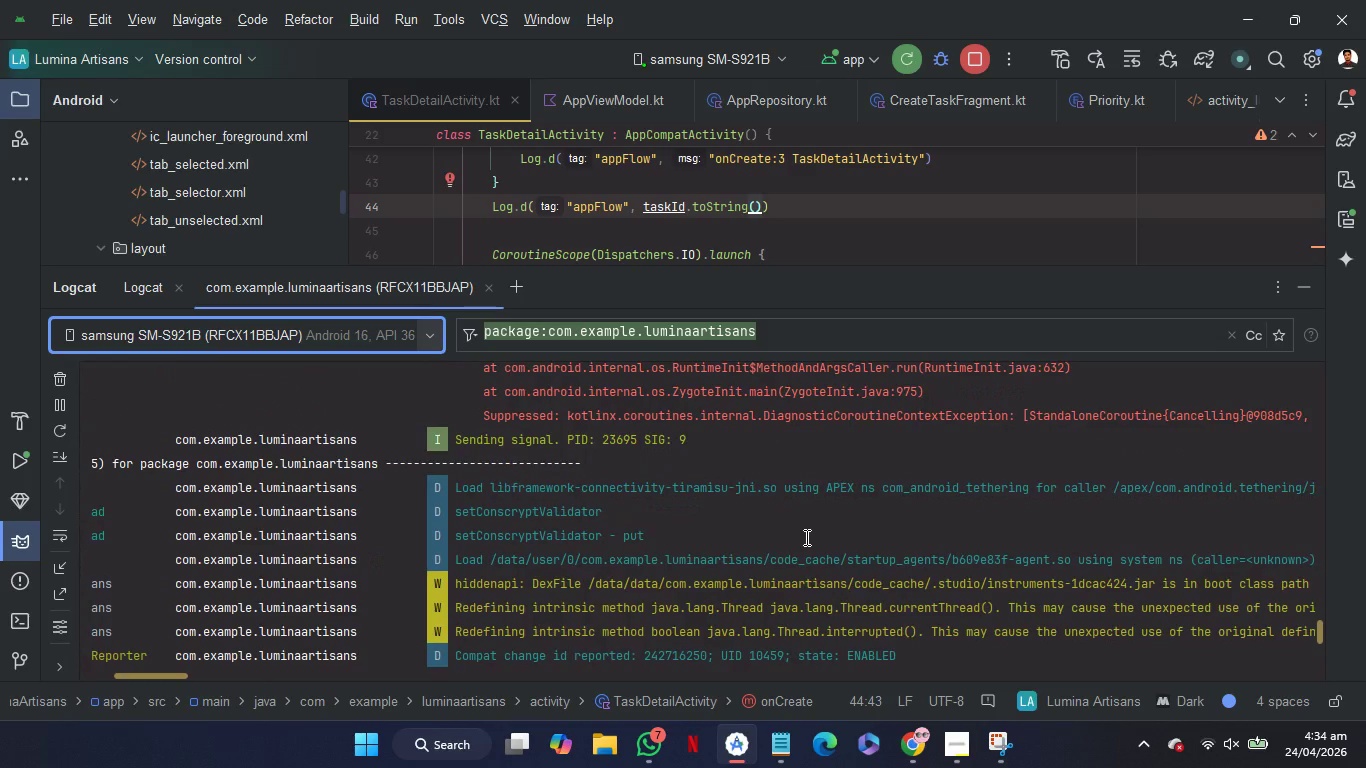 
scroll: coordinate [805, 537], scroll_direction: up, amount: 7.0
 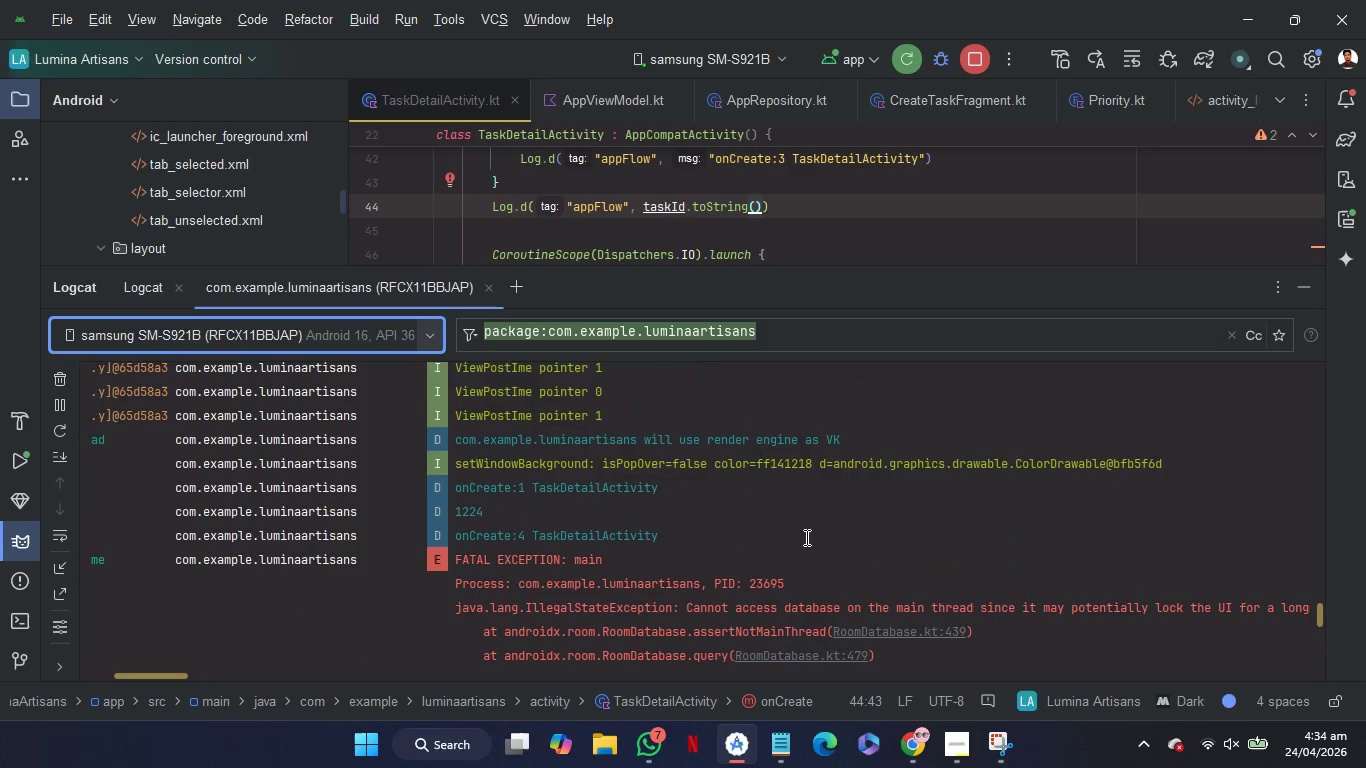 
scroll: coordinate [805, 537], scroll_direction: none, amount: 0.0
 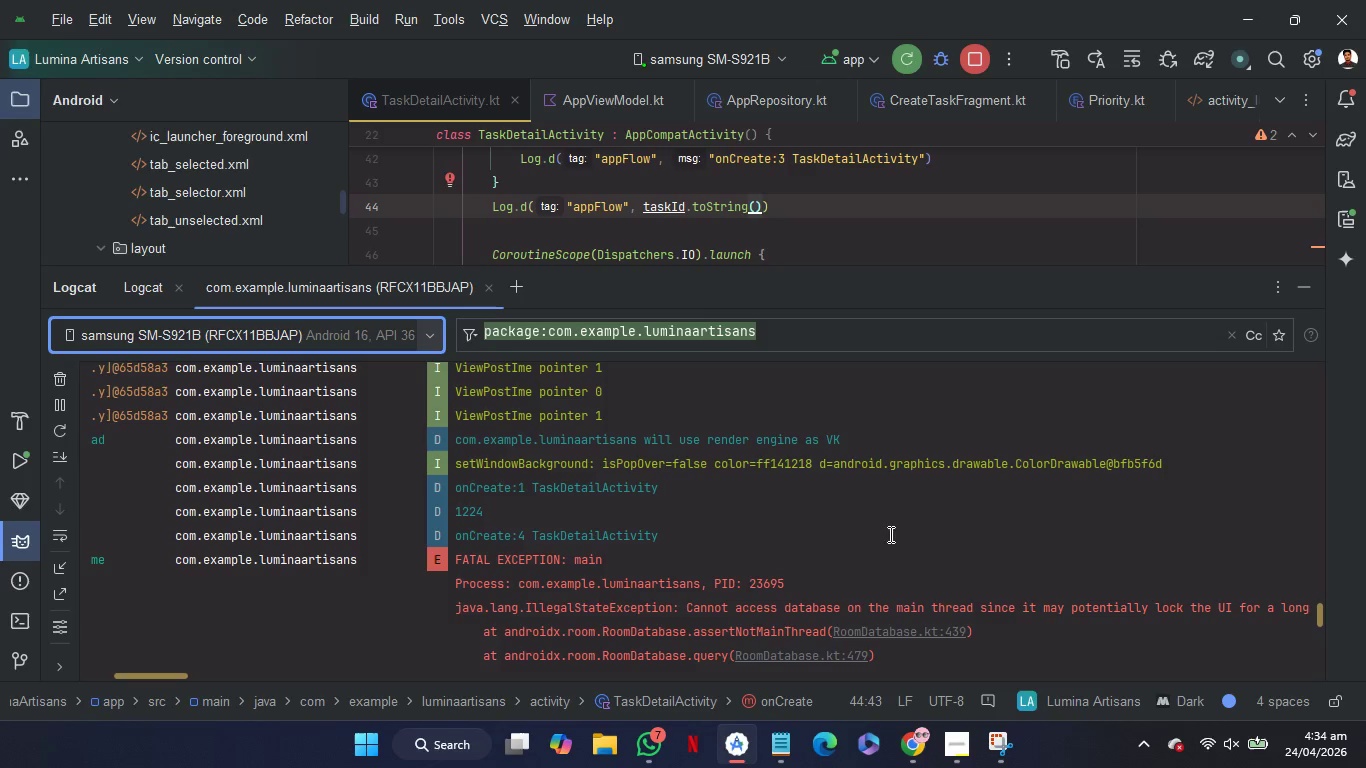 
scroll: coordinate [917, 536], scroll_direction: down, amount: 7.0
 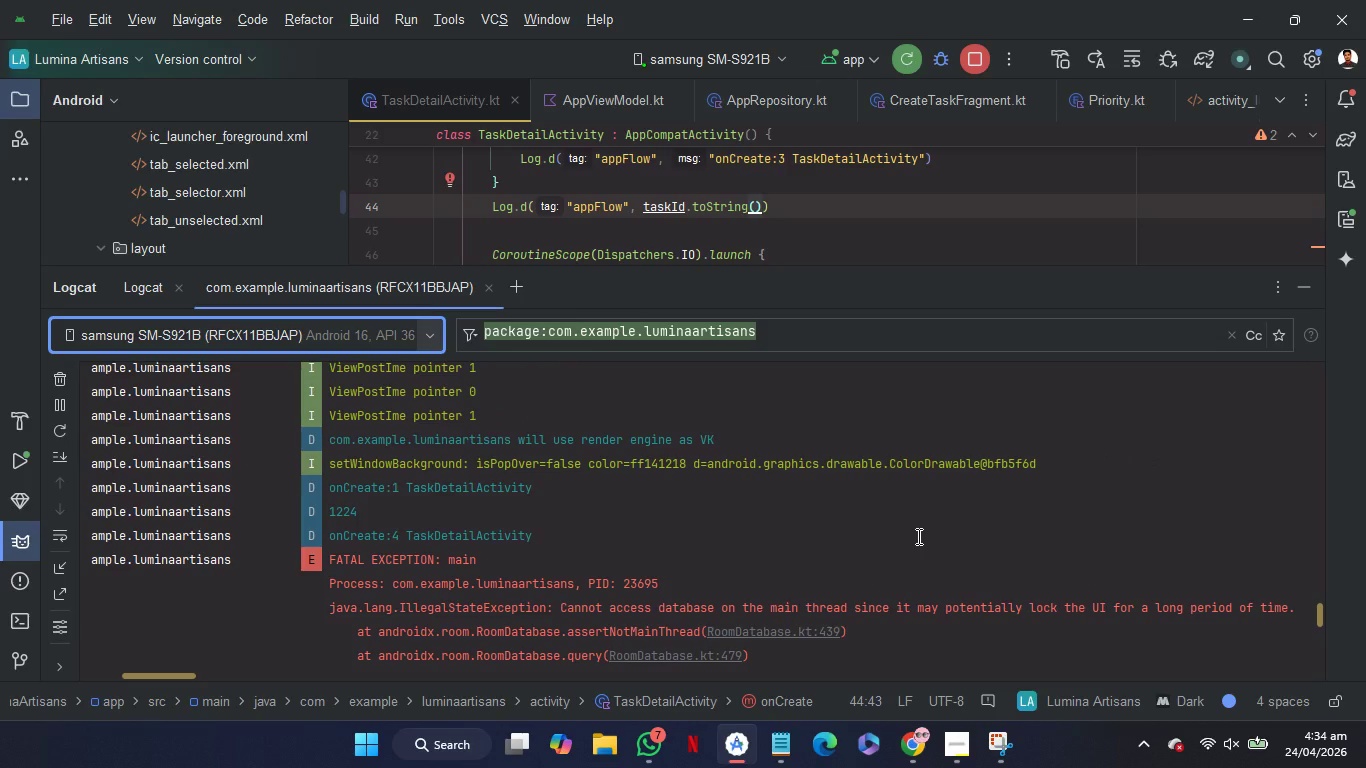 
scroll: coordinate [917, 536], scroll_direction: none, amount: 0.0
 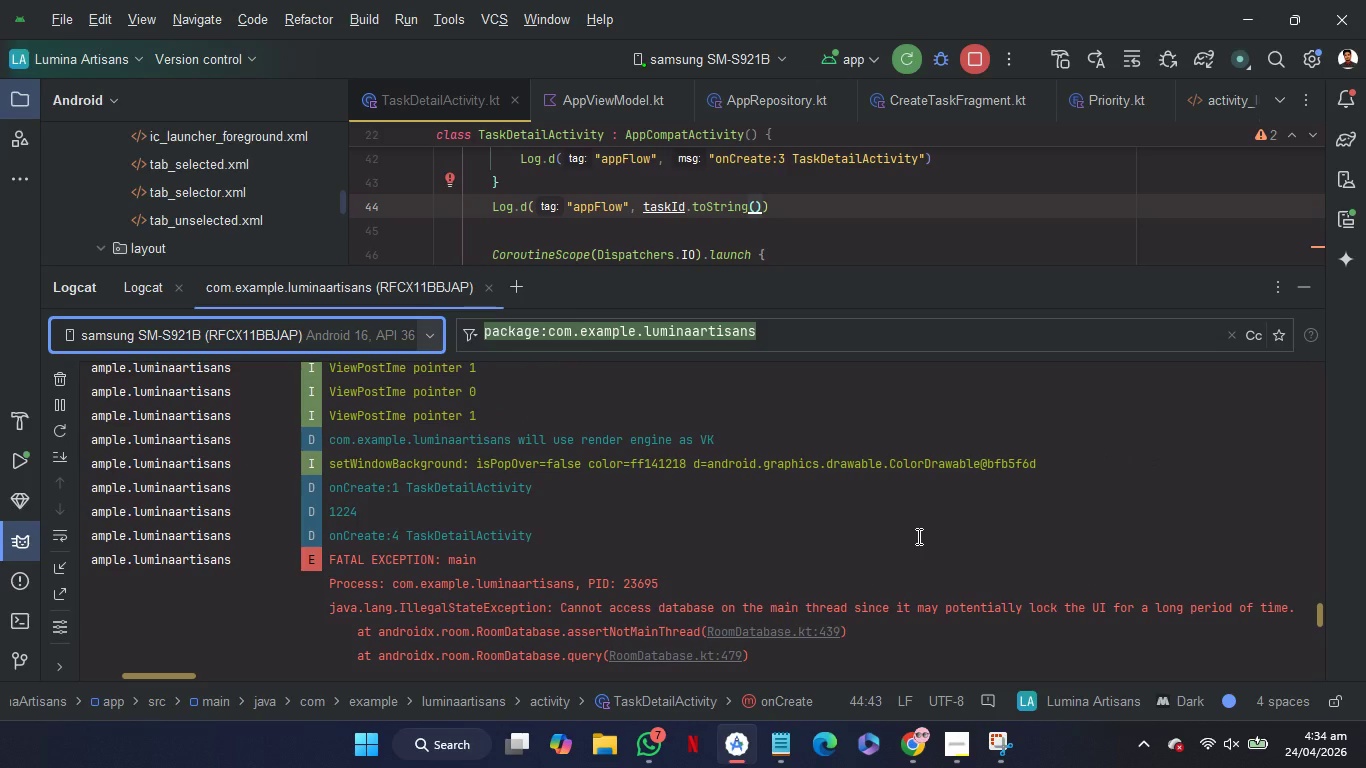 
wait(8.03)
 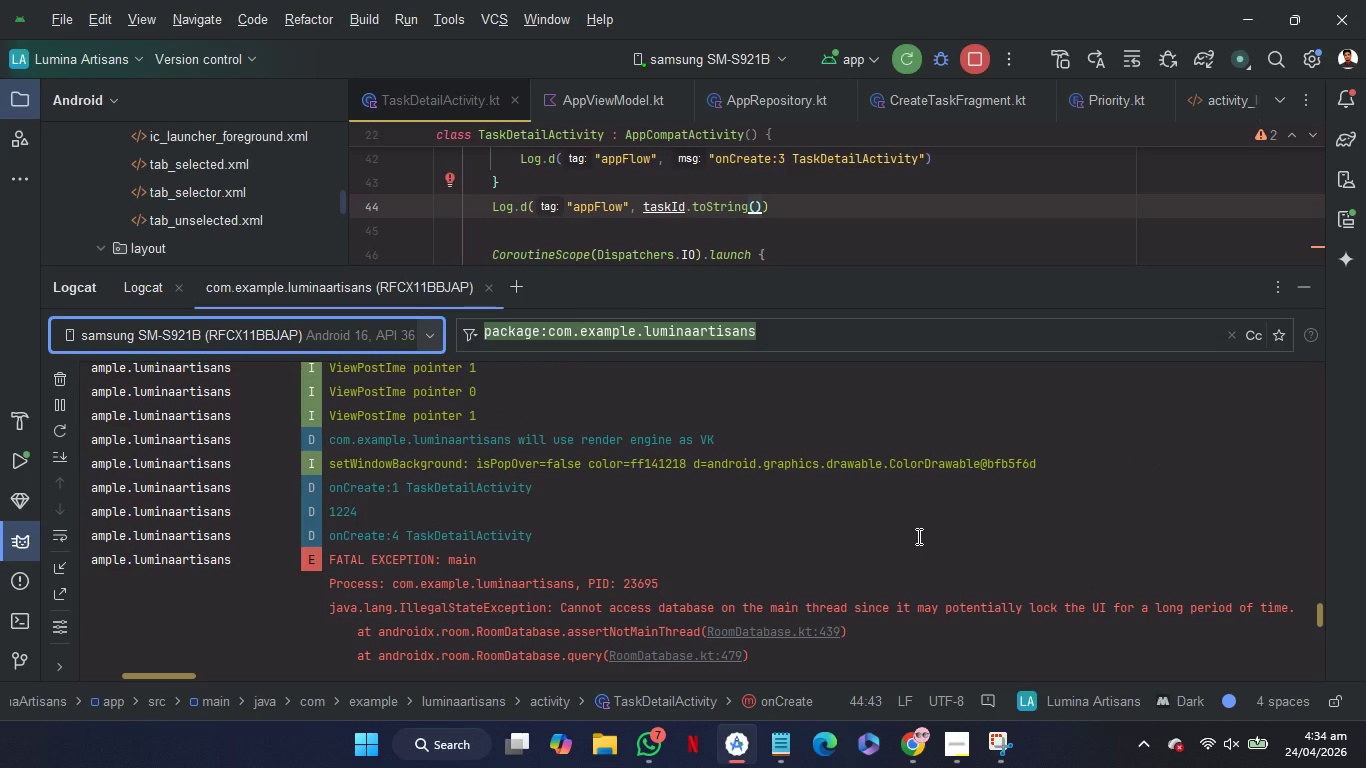 
scroll: coordinate [917, 536], scroll_direction: down, amount: 1.0
 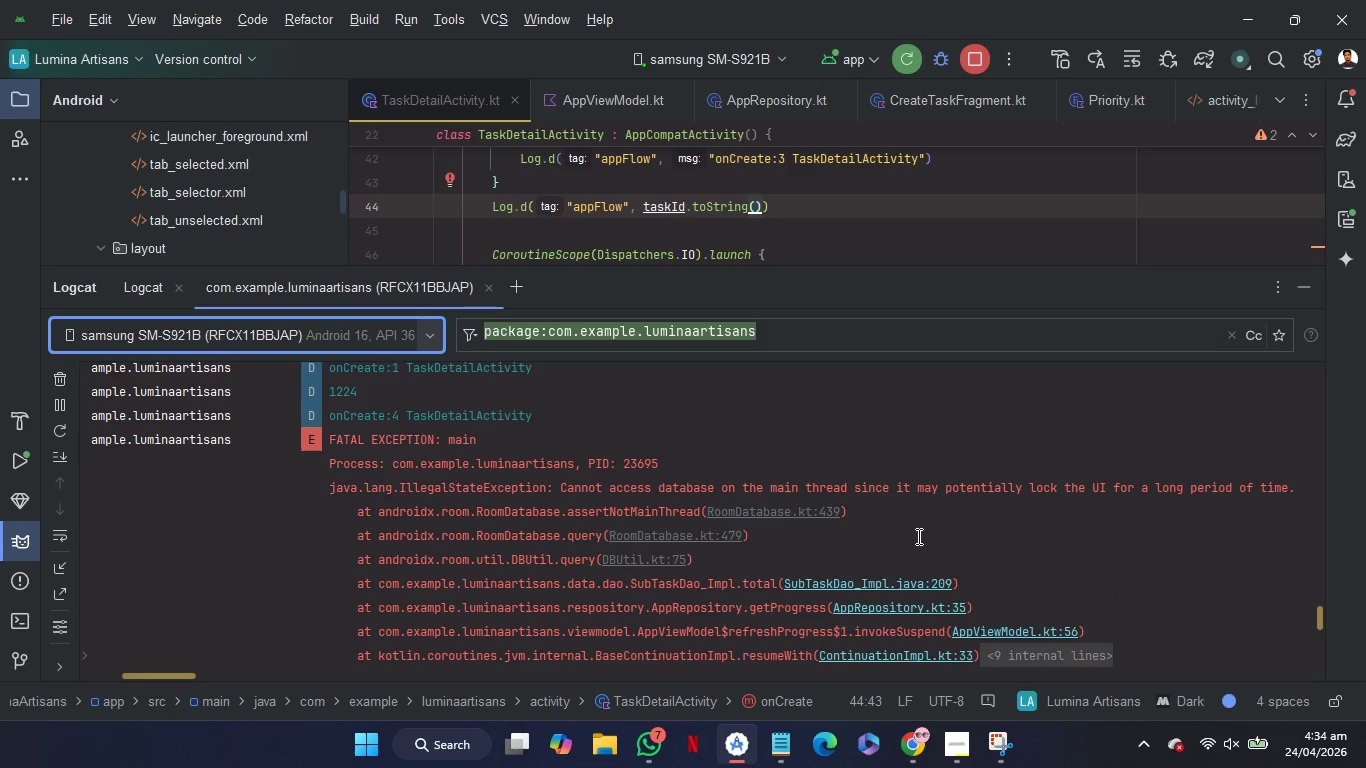 
scroll: coordinate [917, 536], scroll_direction: none, amount: 0.0
 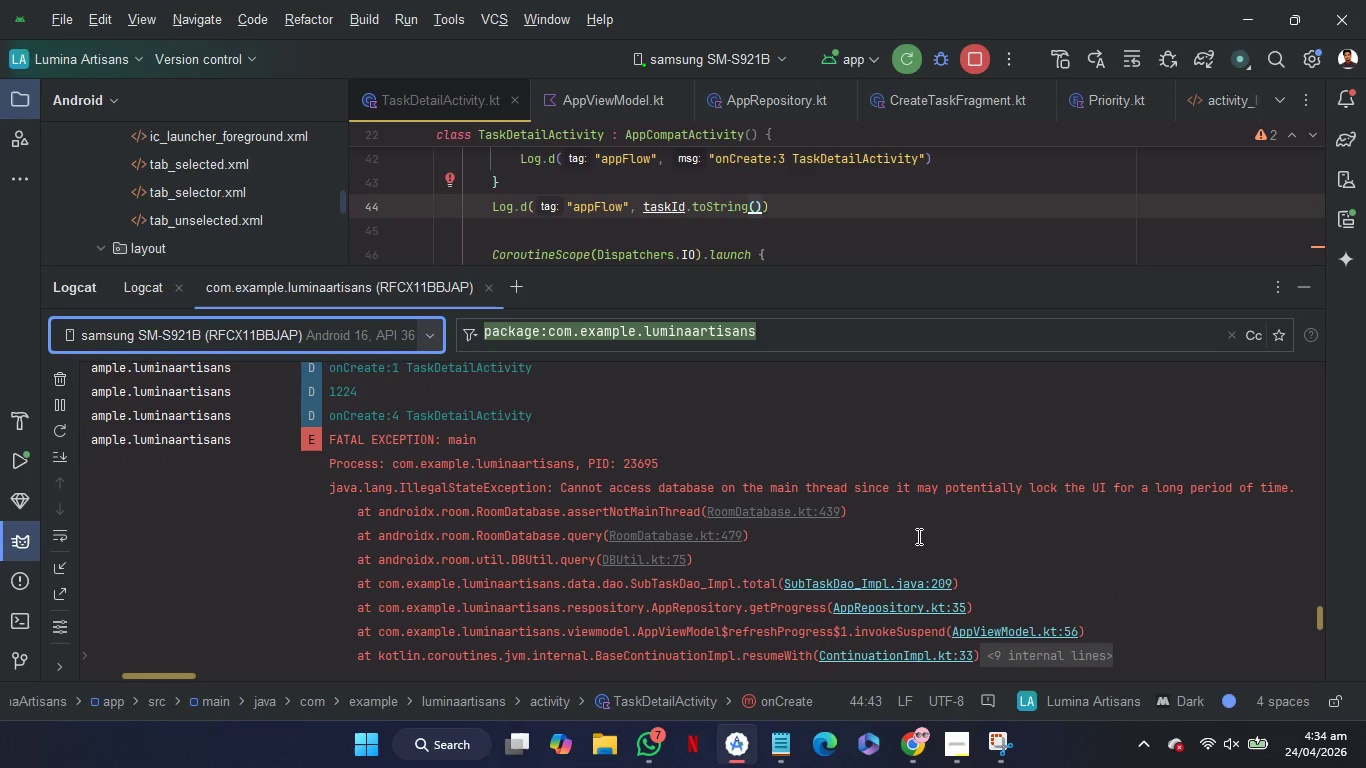 
scroll: coordinate [917, 536], scroll_direction: down, amount: 5.0
 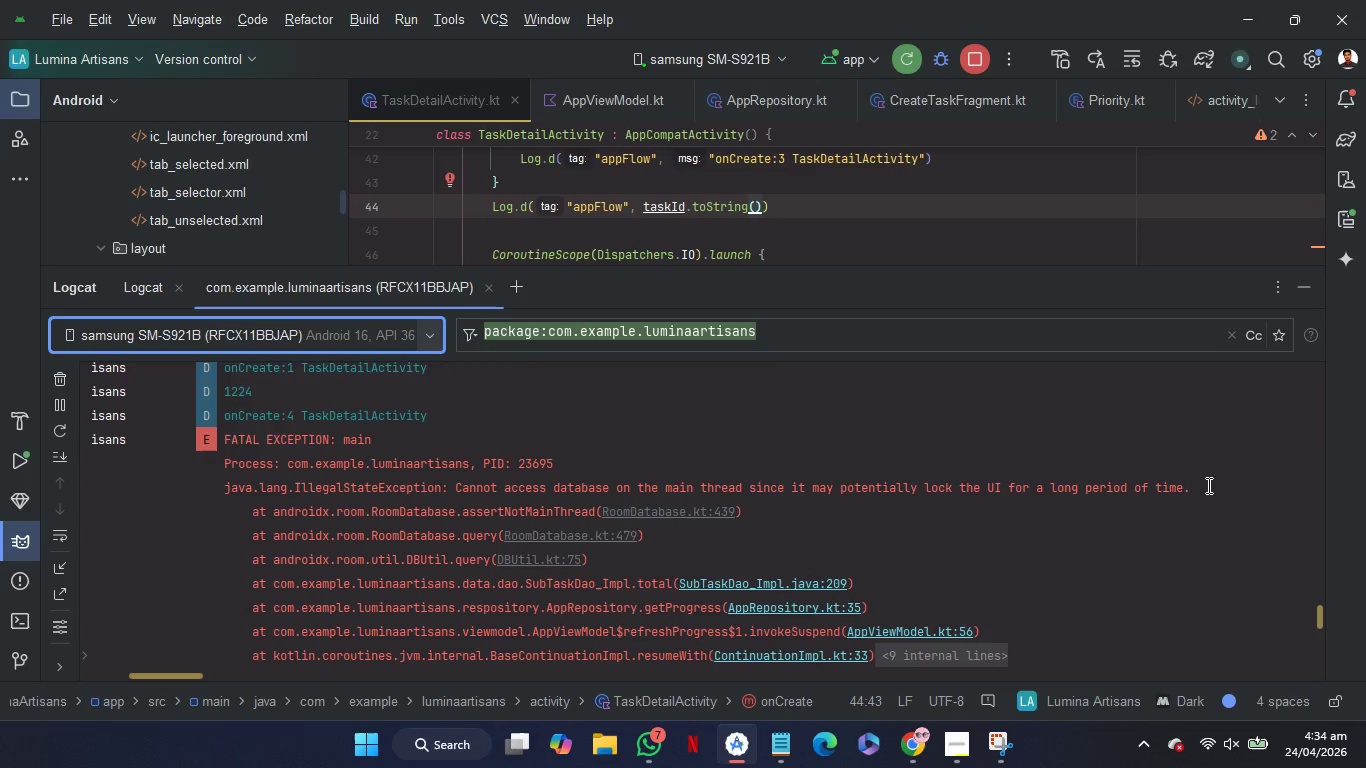 
left_click_drag(start_coordinate=[1204, 482], to_coordinate=[1196, 472])
 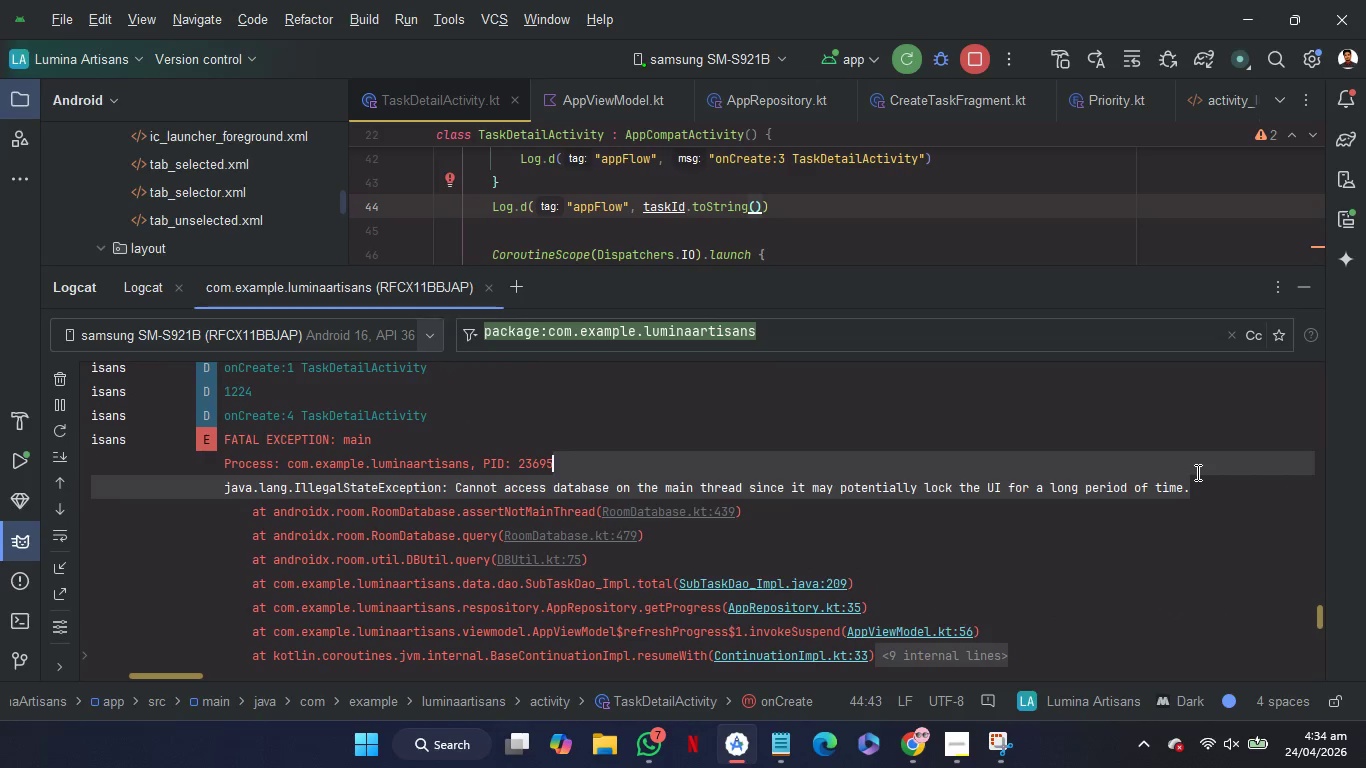 
key(Control+C)
 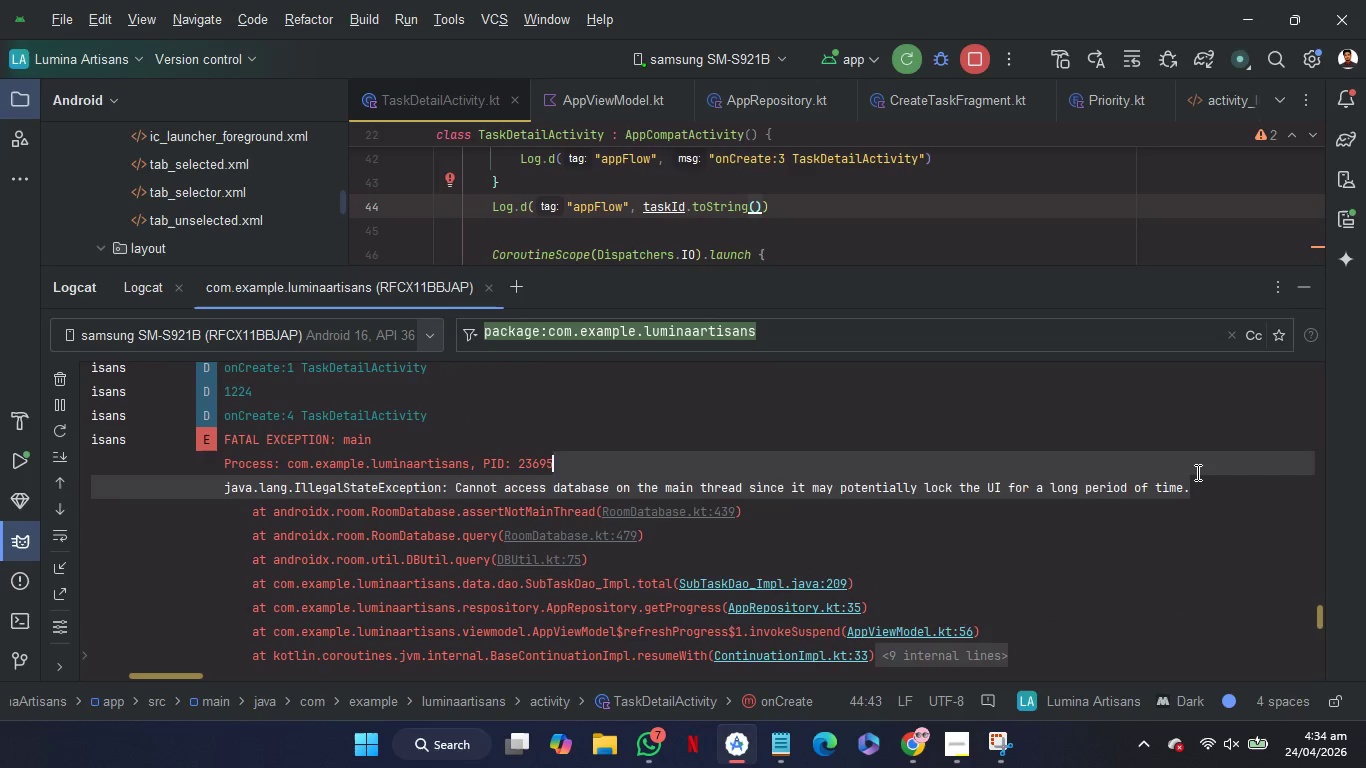 
key(Control+C)
 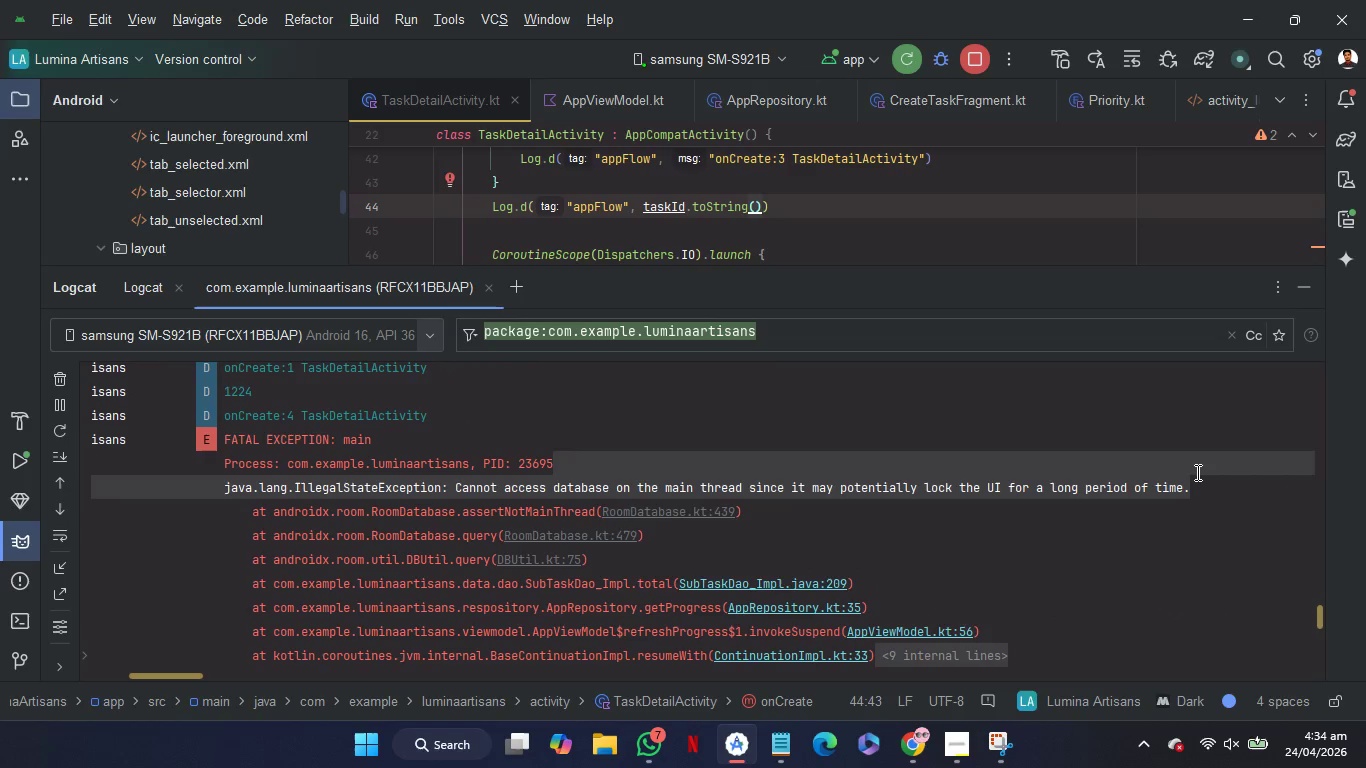 
key(Control+C)
 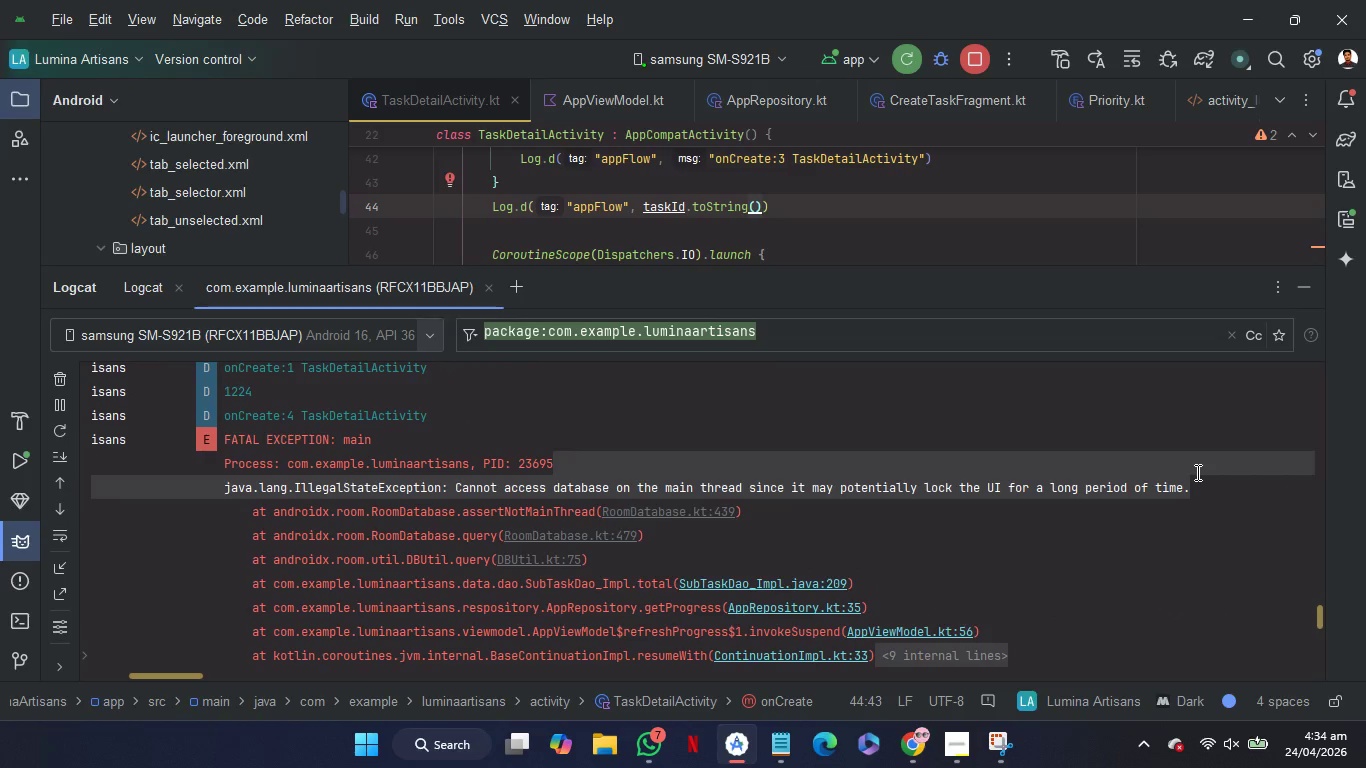 
key(Control+C)
 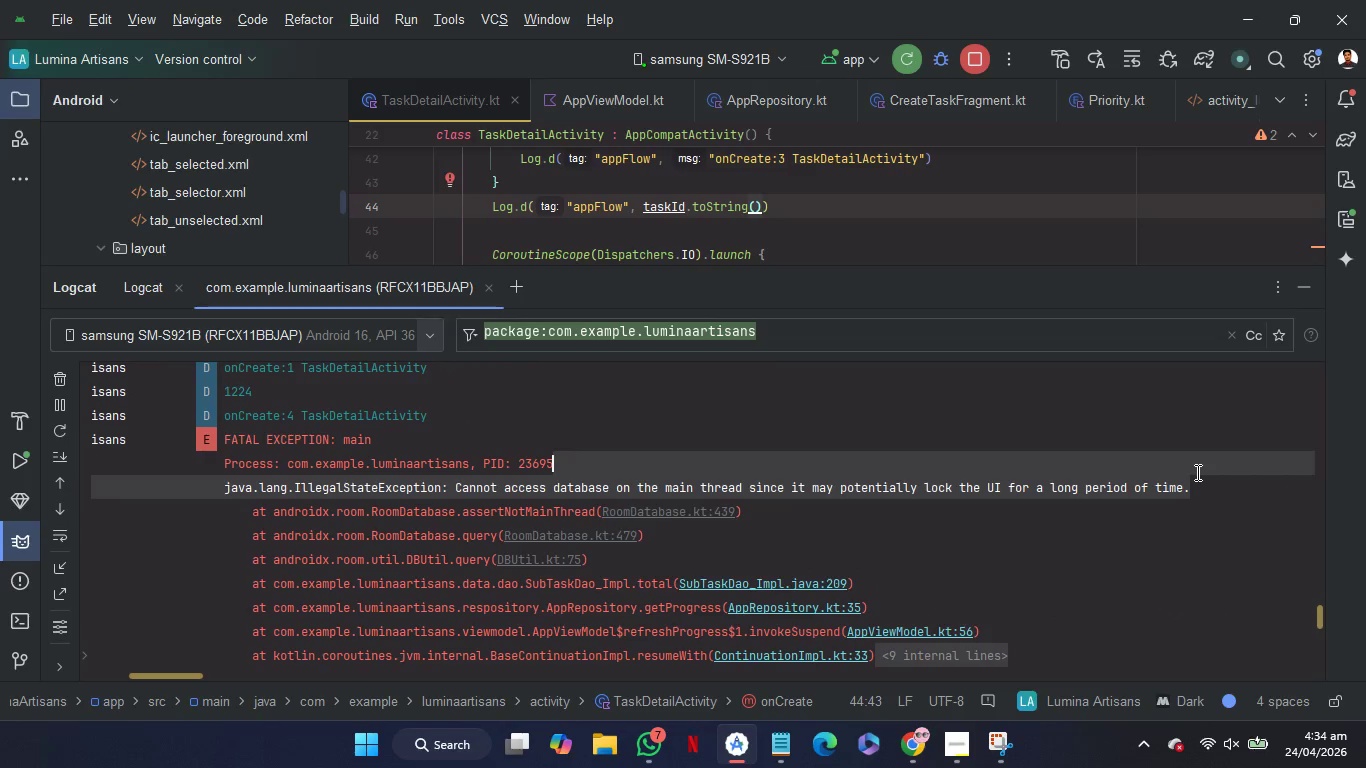 
key(Control+C)
 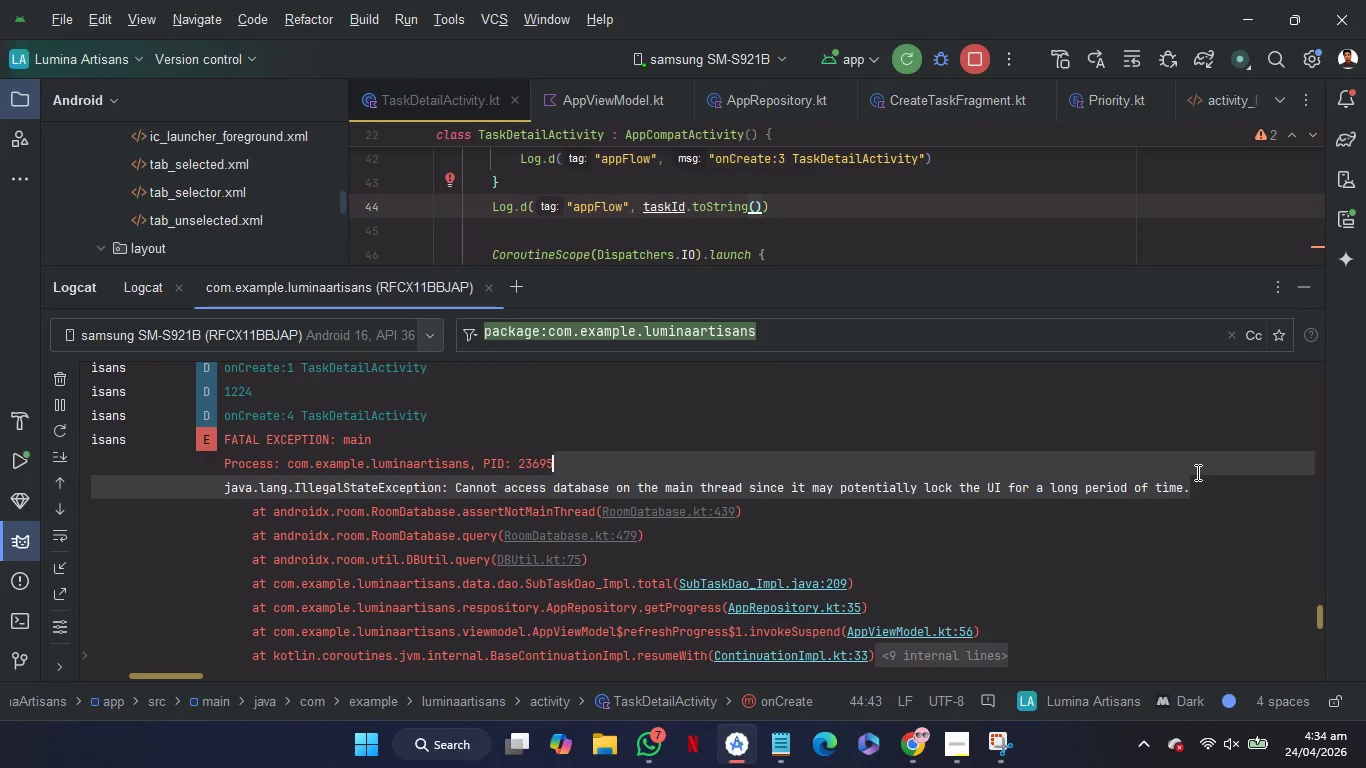 
key(Control+C)
 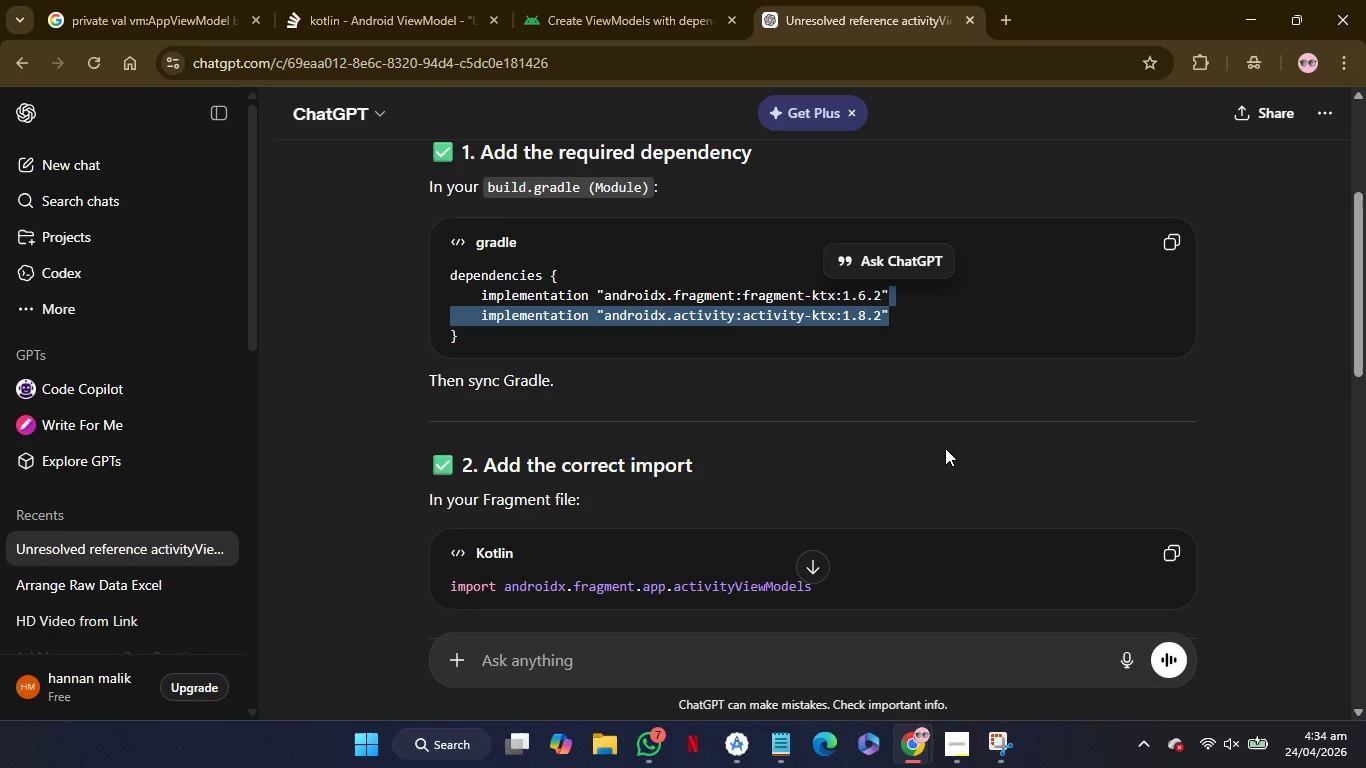 
wait(7.08)
 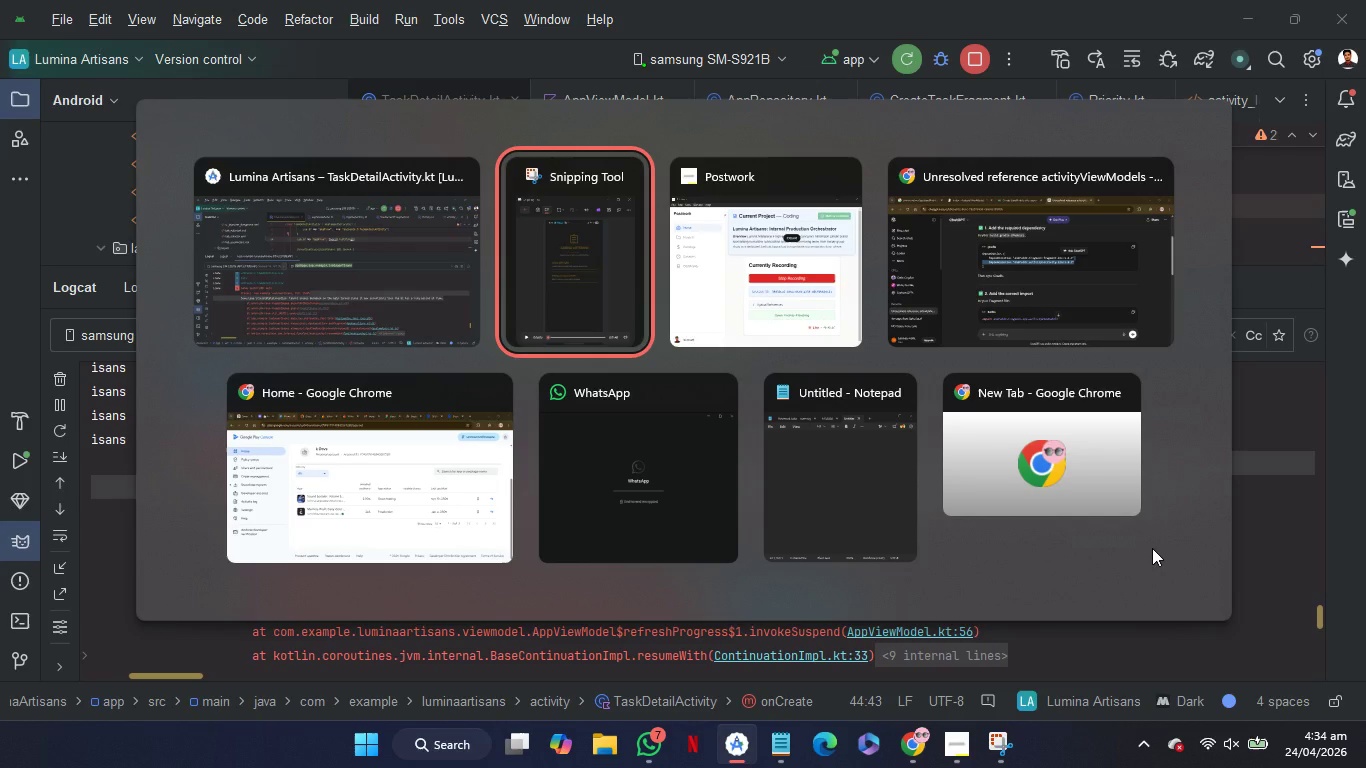 
left_click([173, 0])
 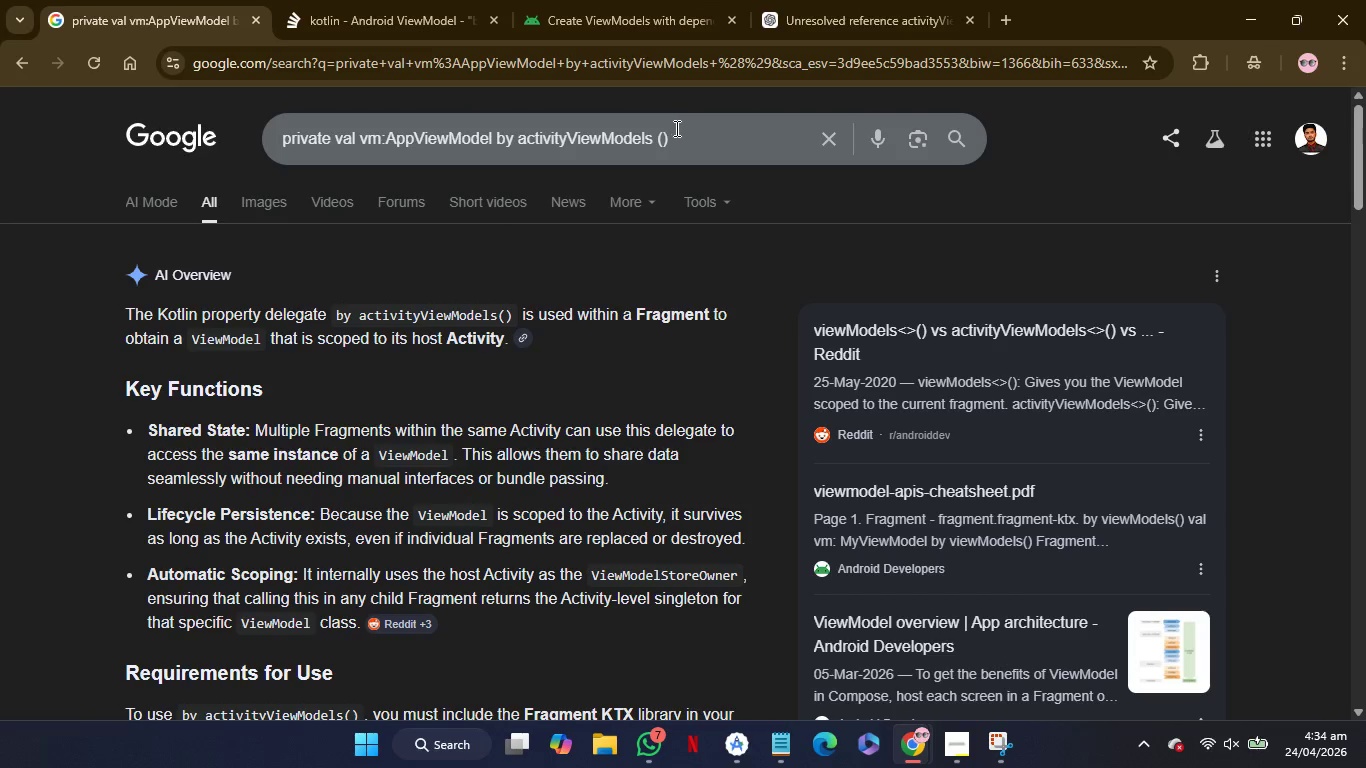 
left_click_drag(start_coordinate=[682, 135], to_coordinate=[106, 206])
 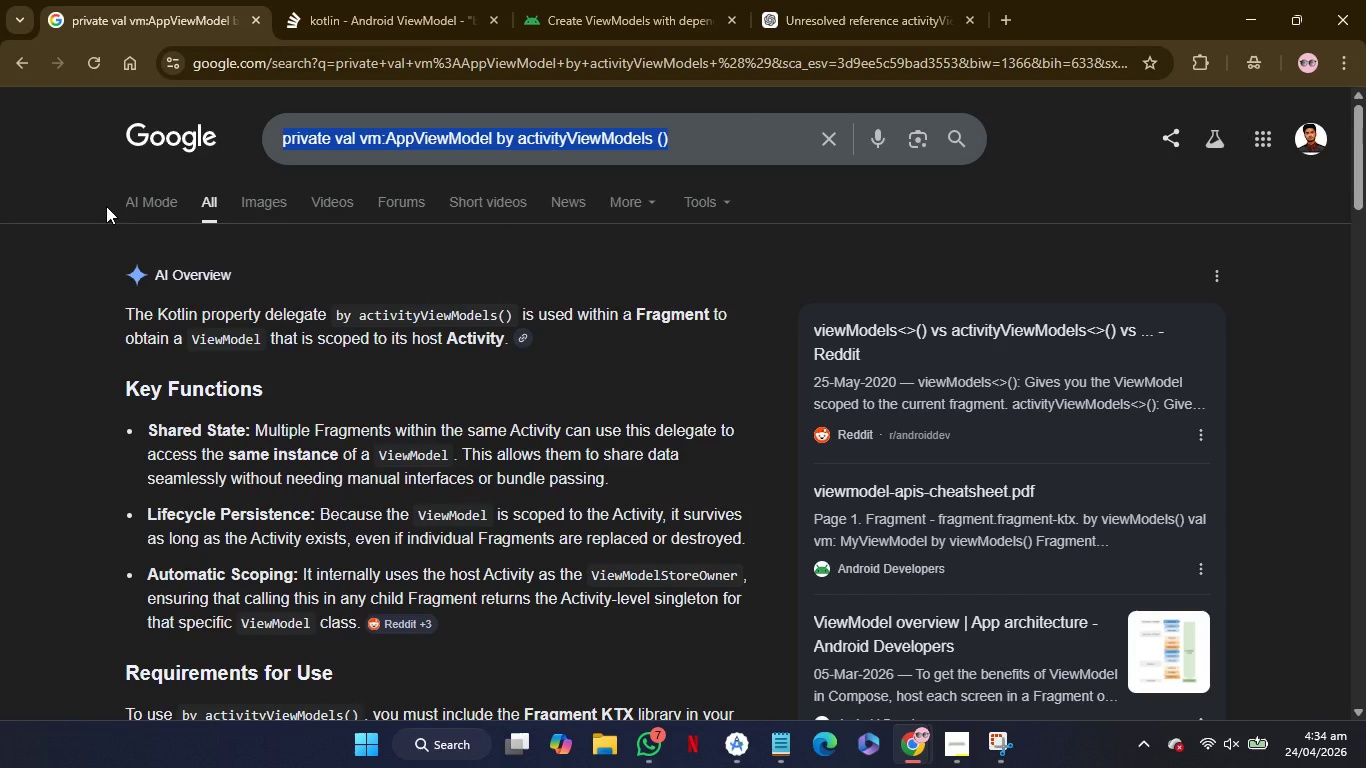 
key(Control+V)
 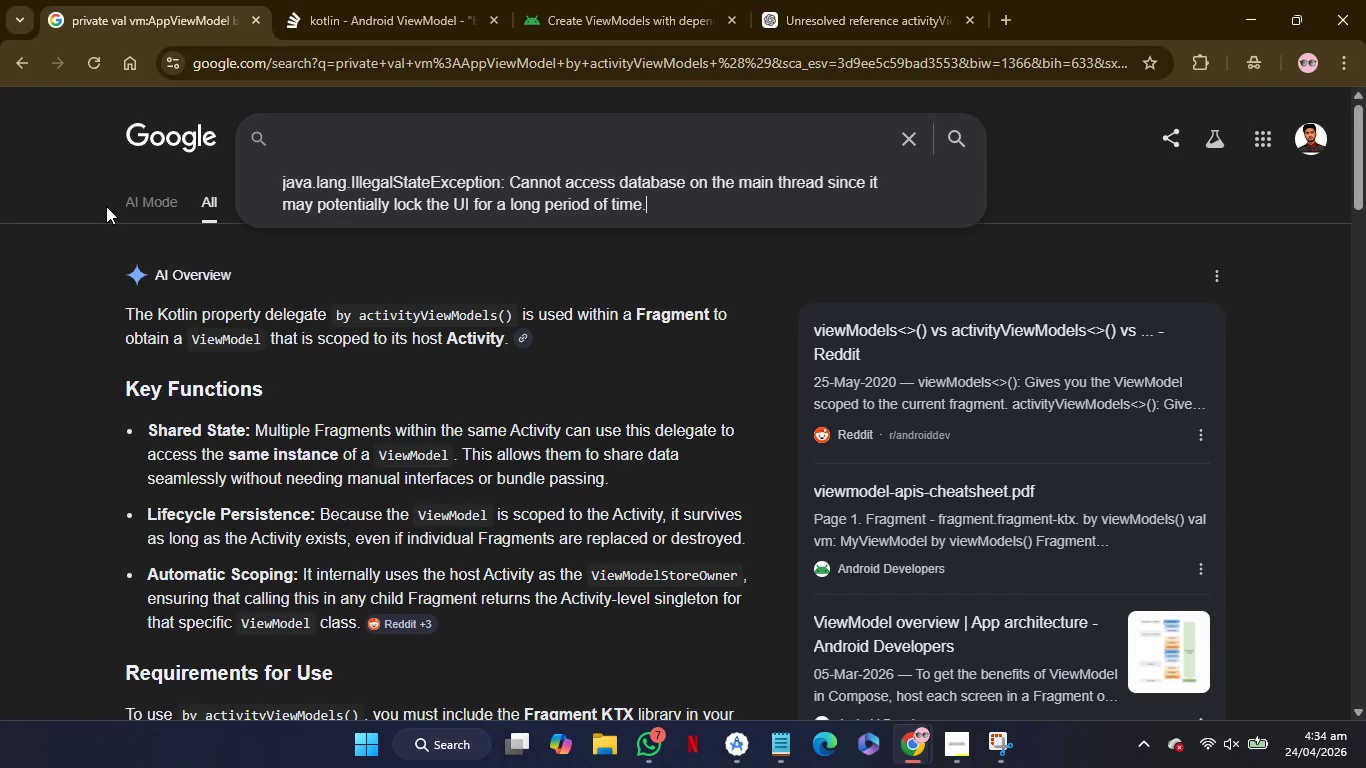 
key(Enter)
 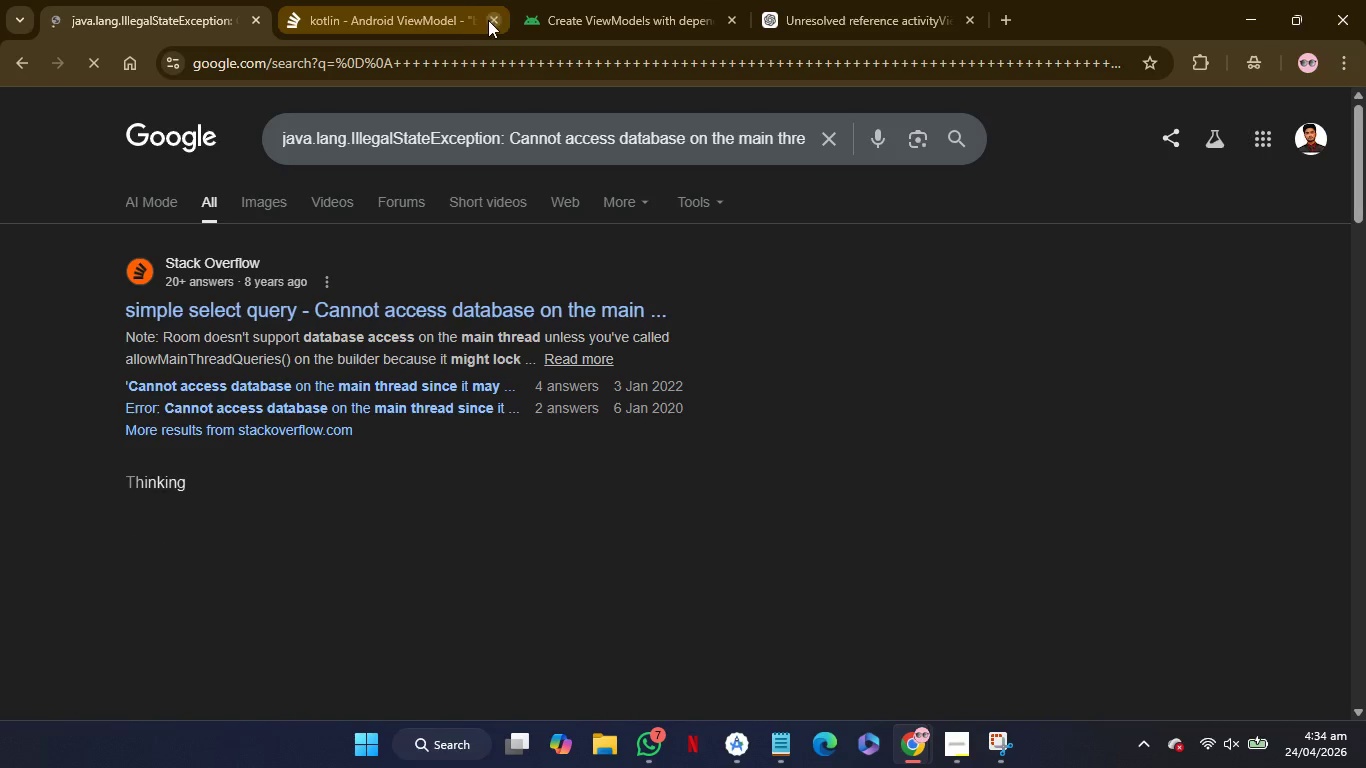 
left_click([492, 21])
 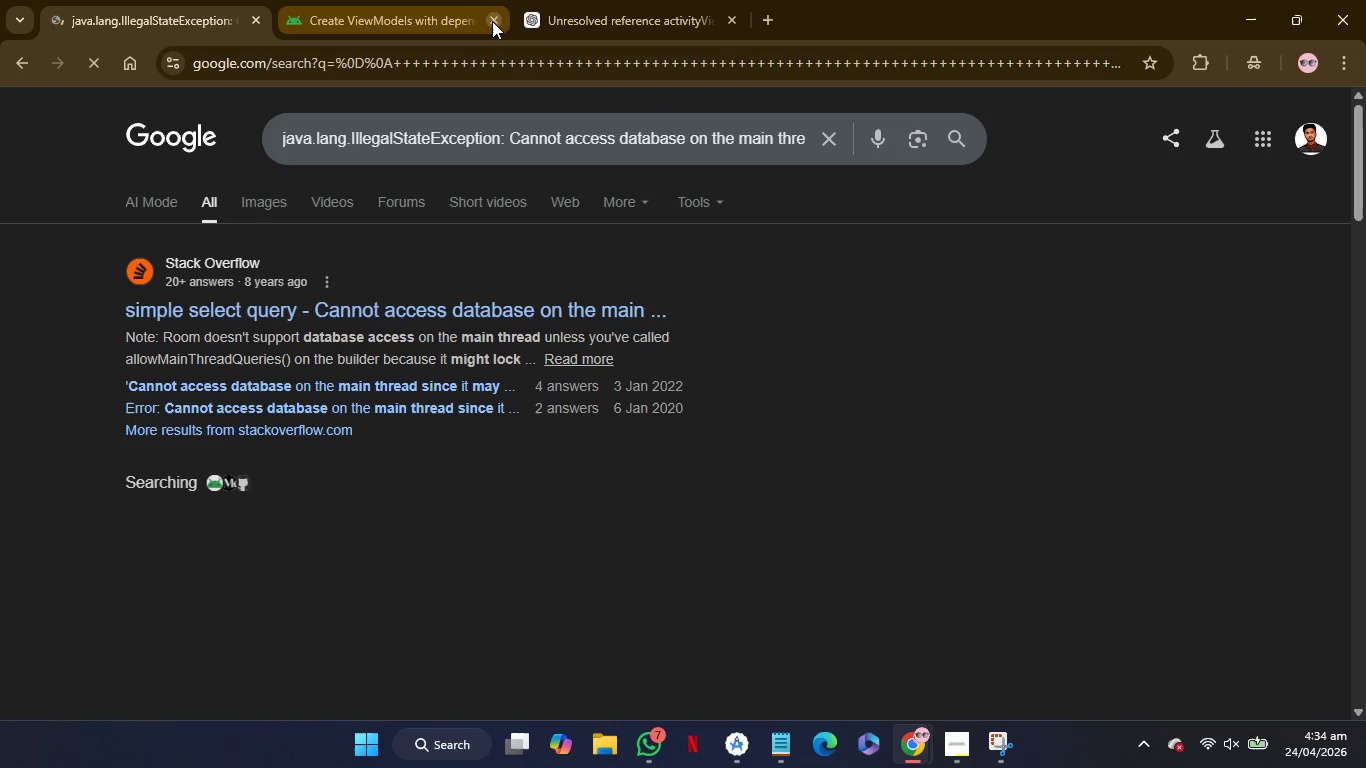 
left_click([492, 21])
 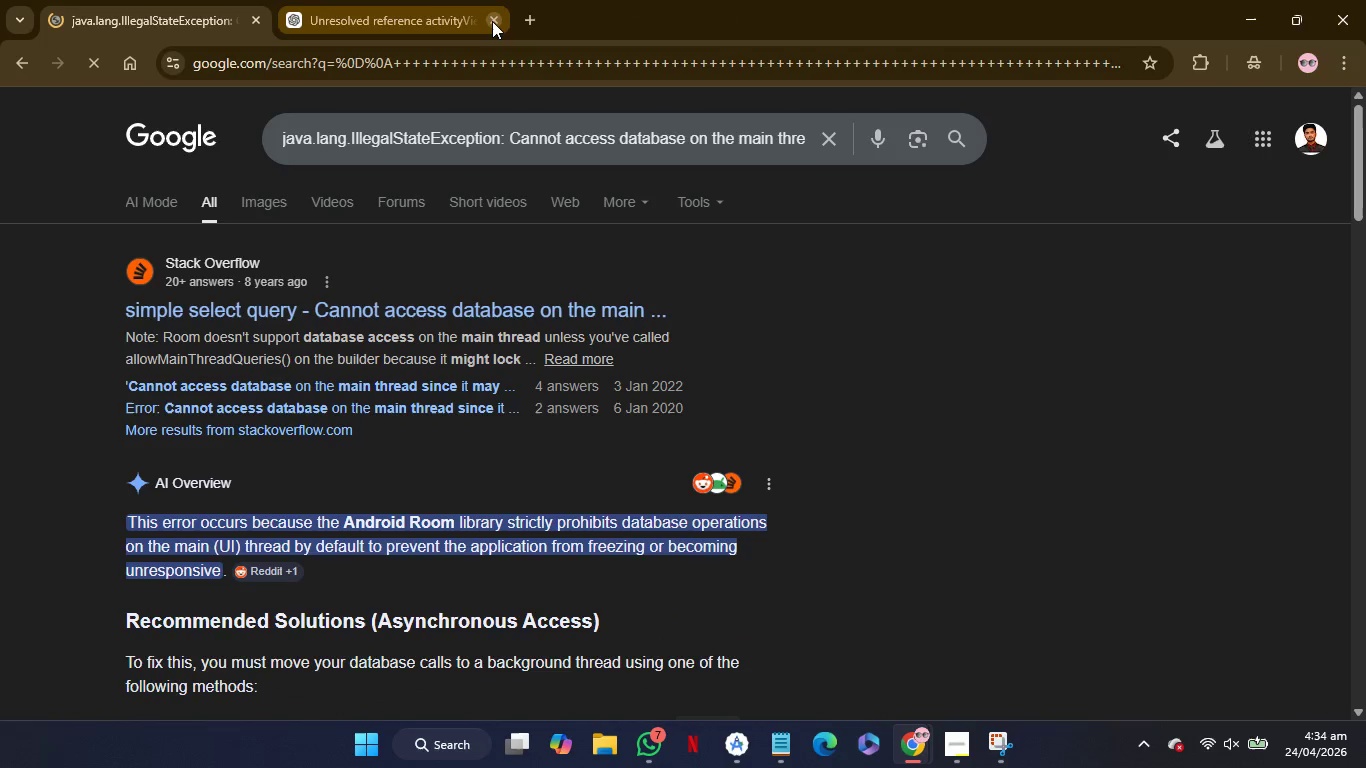 
left_click([492, 21])
 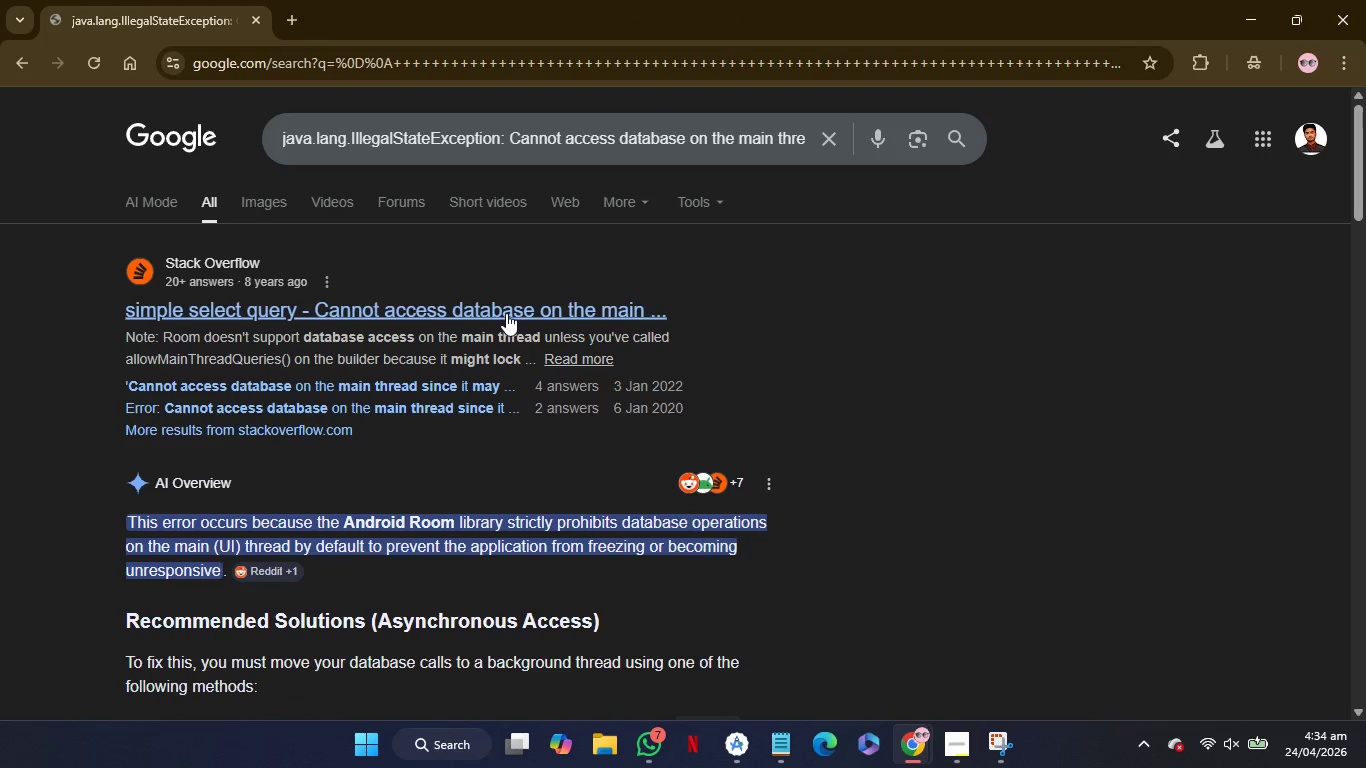 
right_click([506, 313])
 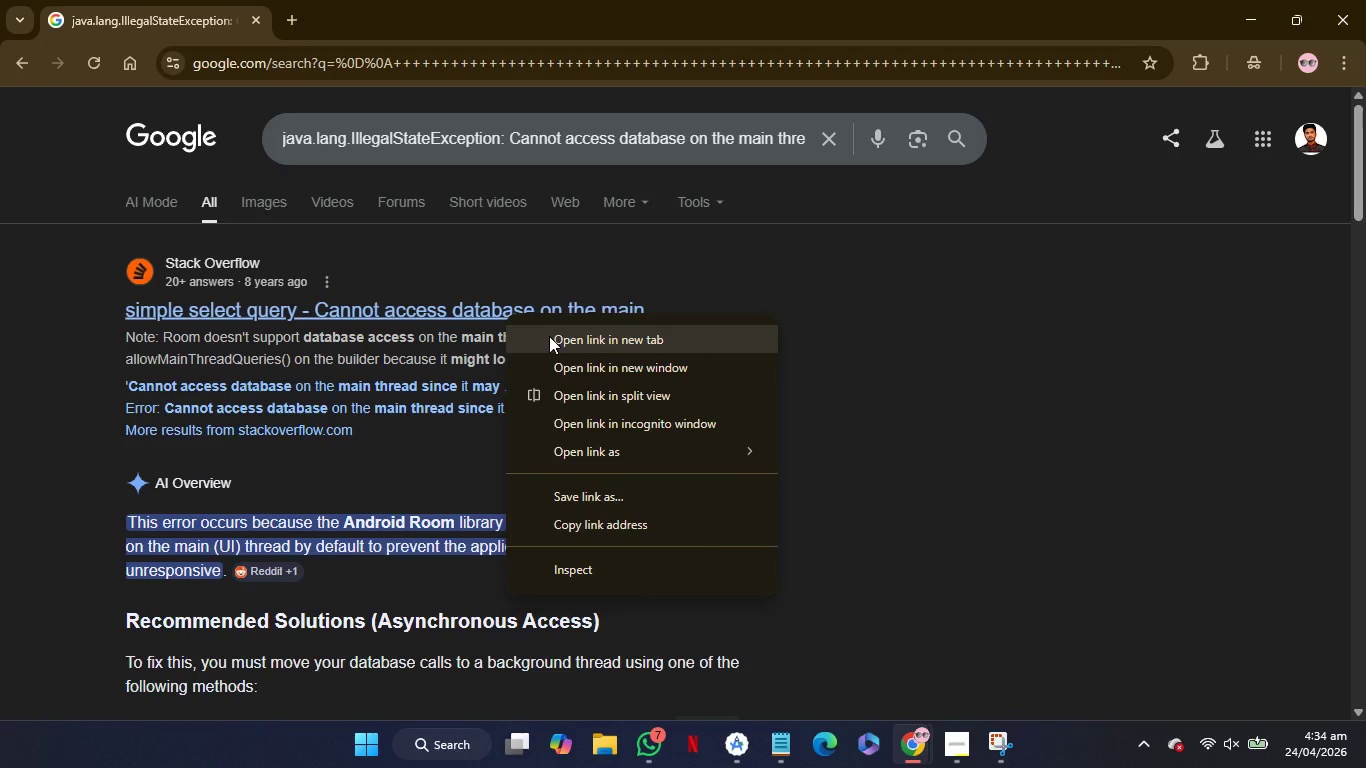 
left_click([549, 336])
 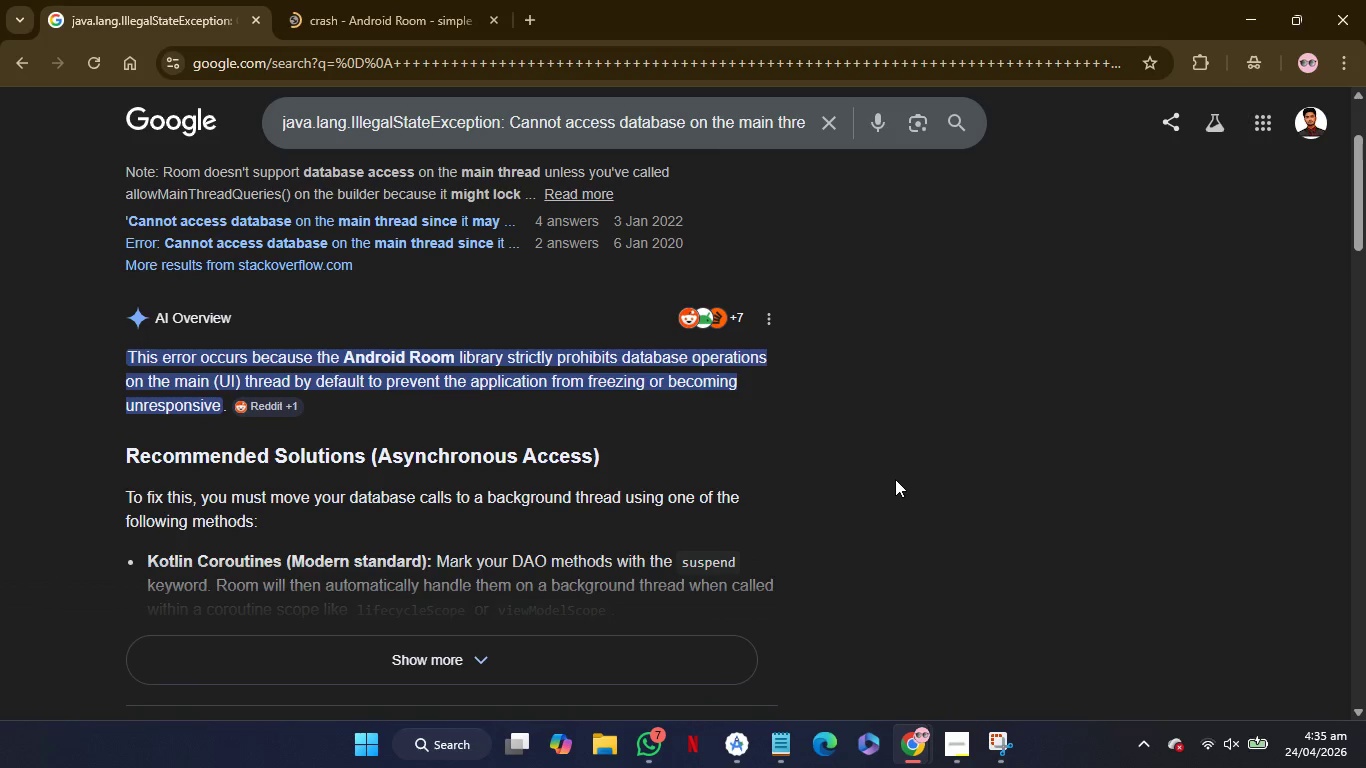 
wait(9.52)
 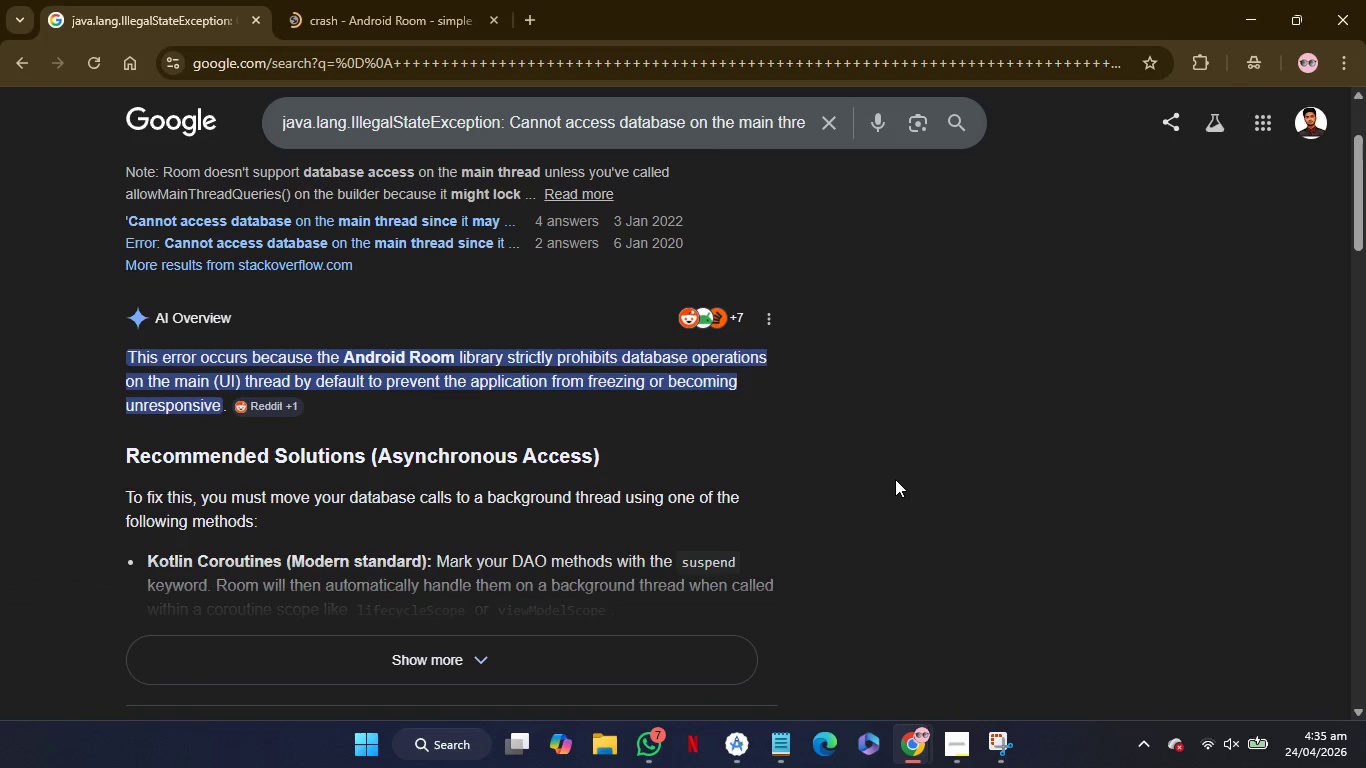 
left_click([544, 645])
 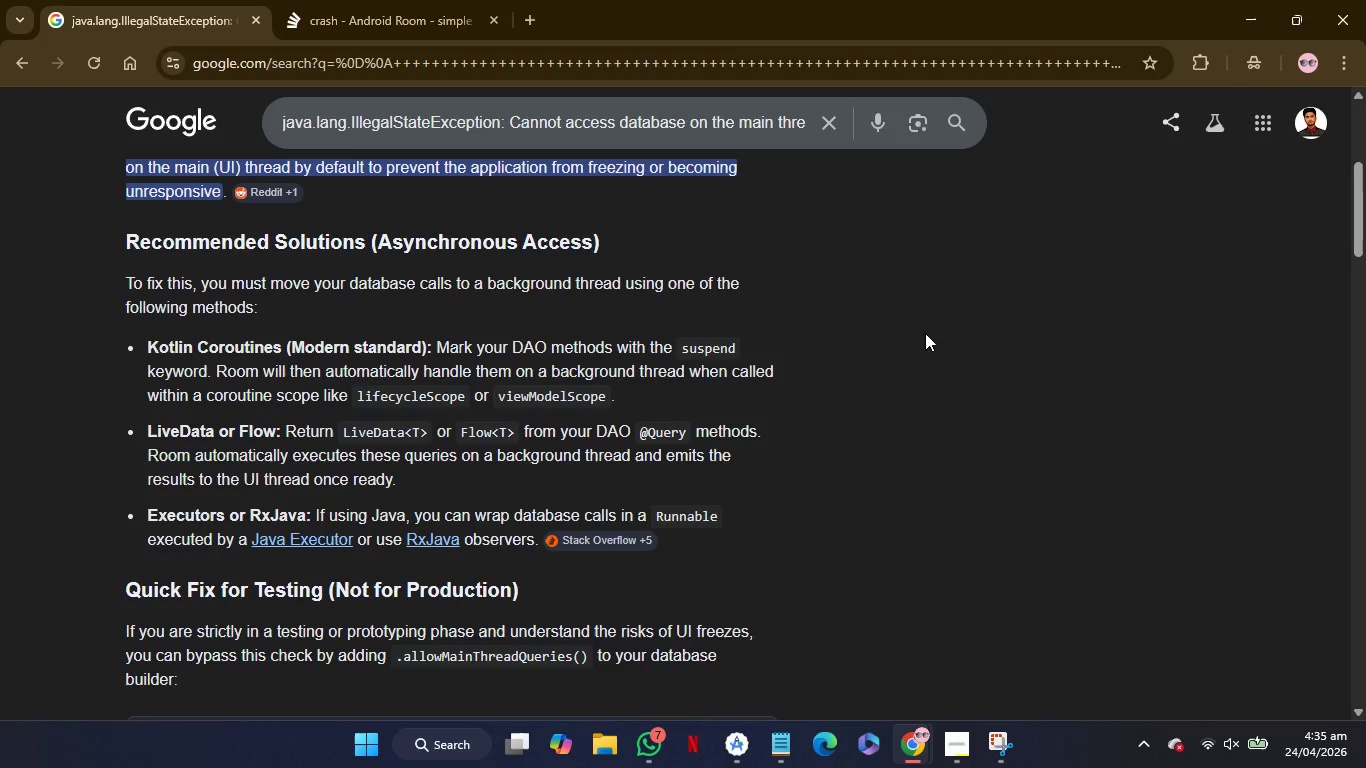 
wait(7.38)
 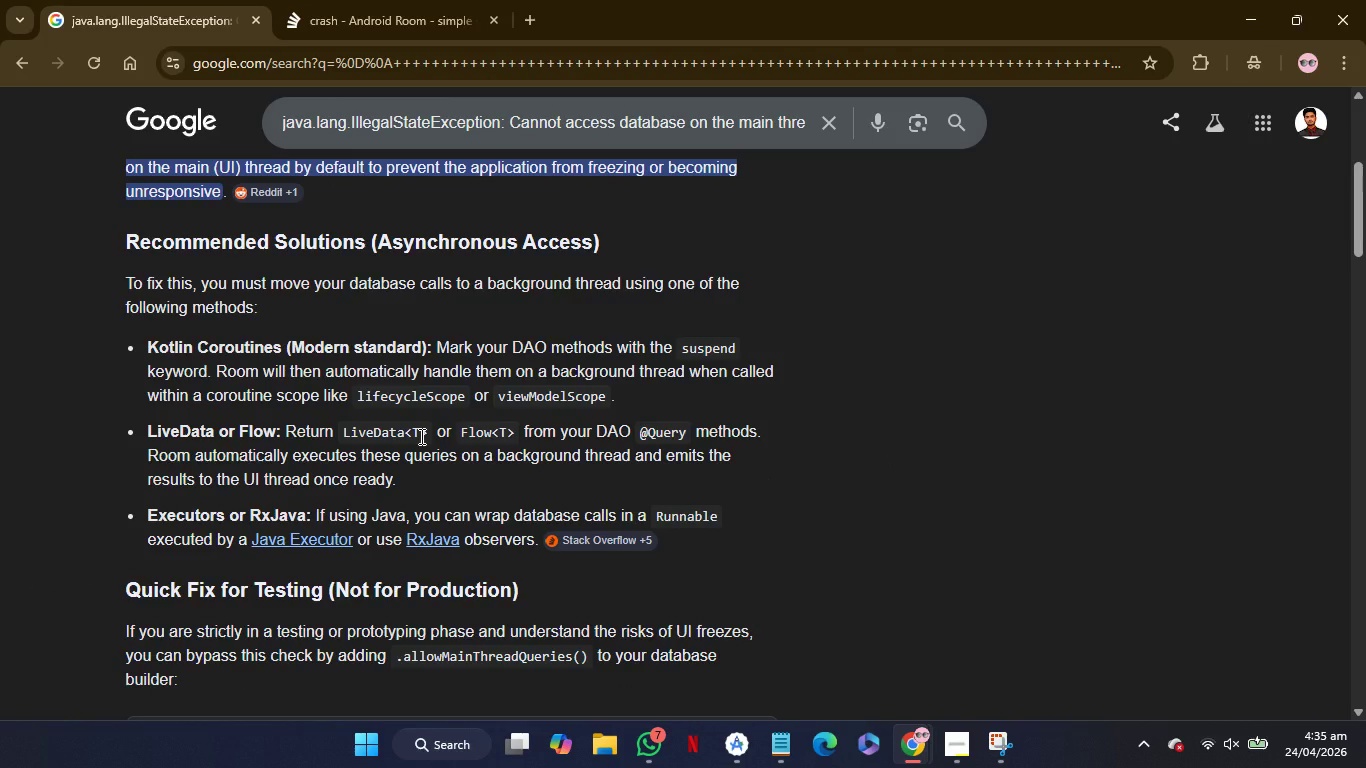 
left_click([389, 0])
 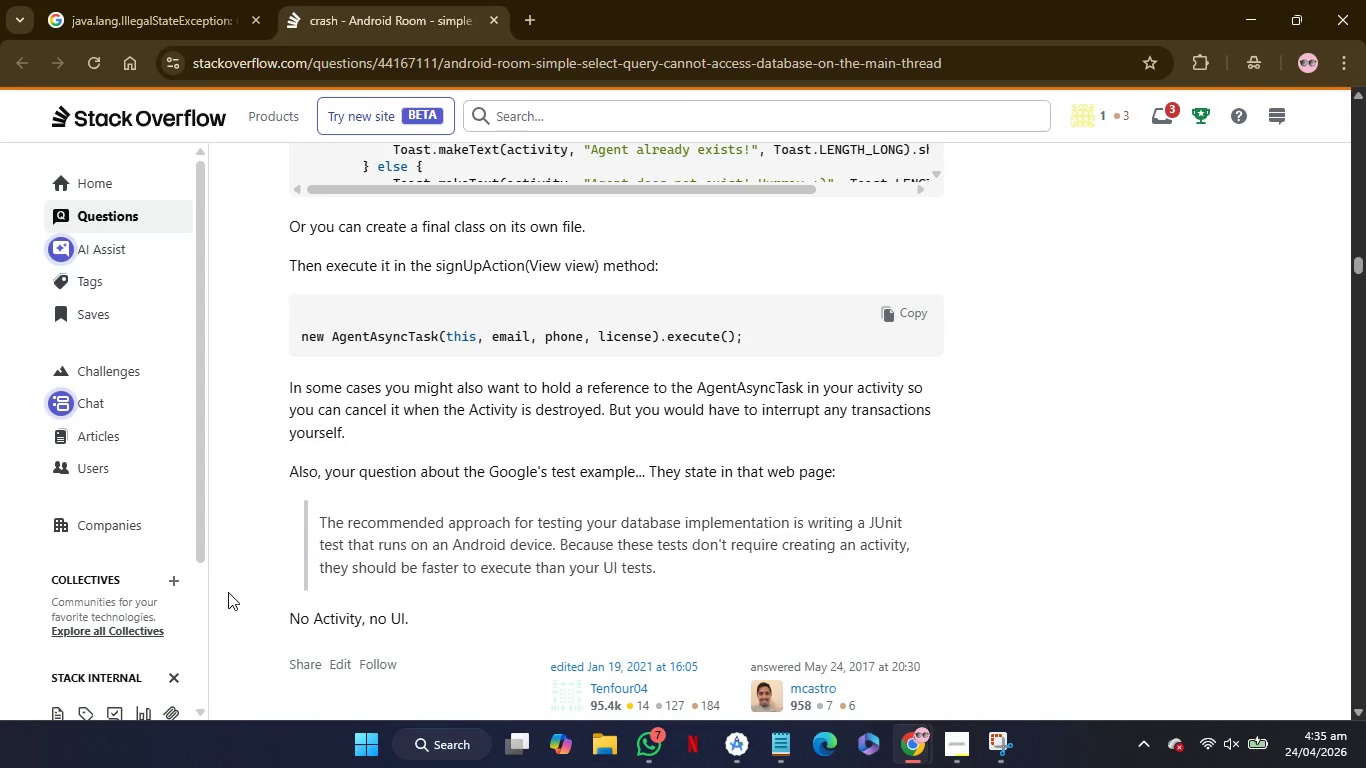 
wait(45.26)
 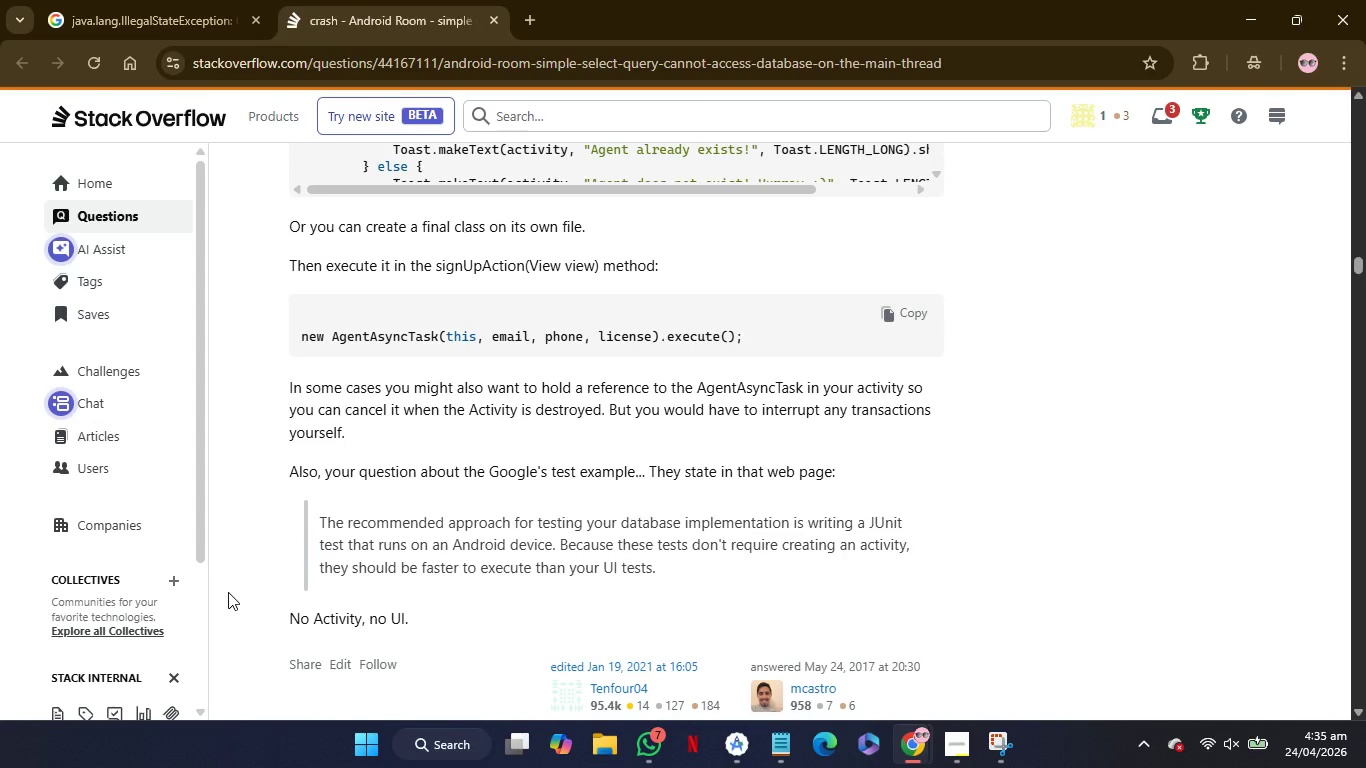 
left_click([153, 0])
 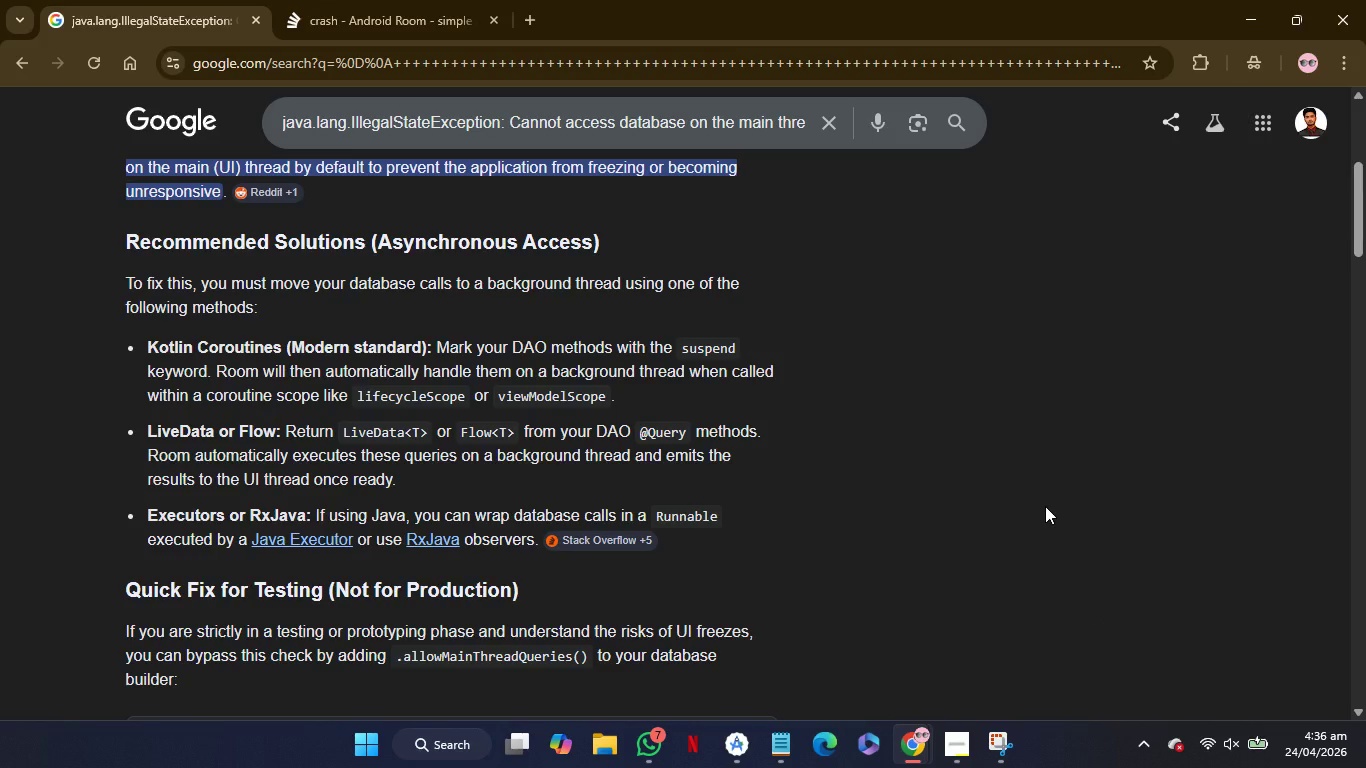 
wait(12.97)
 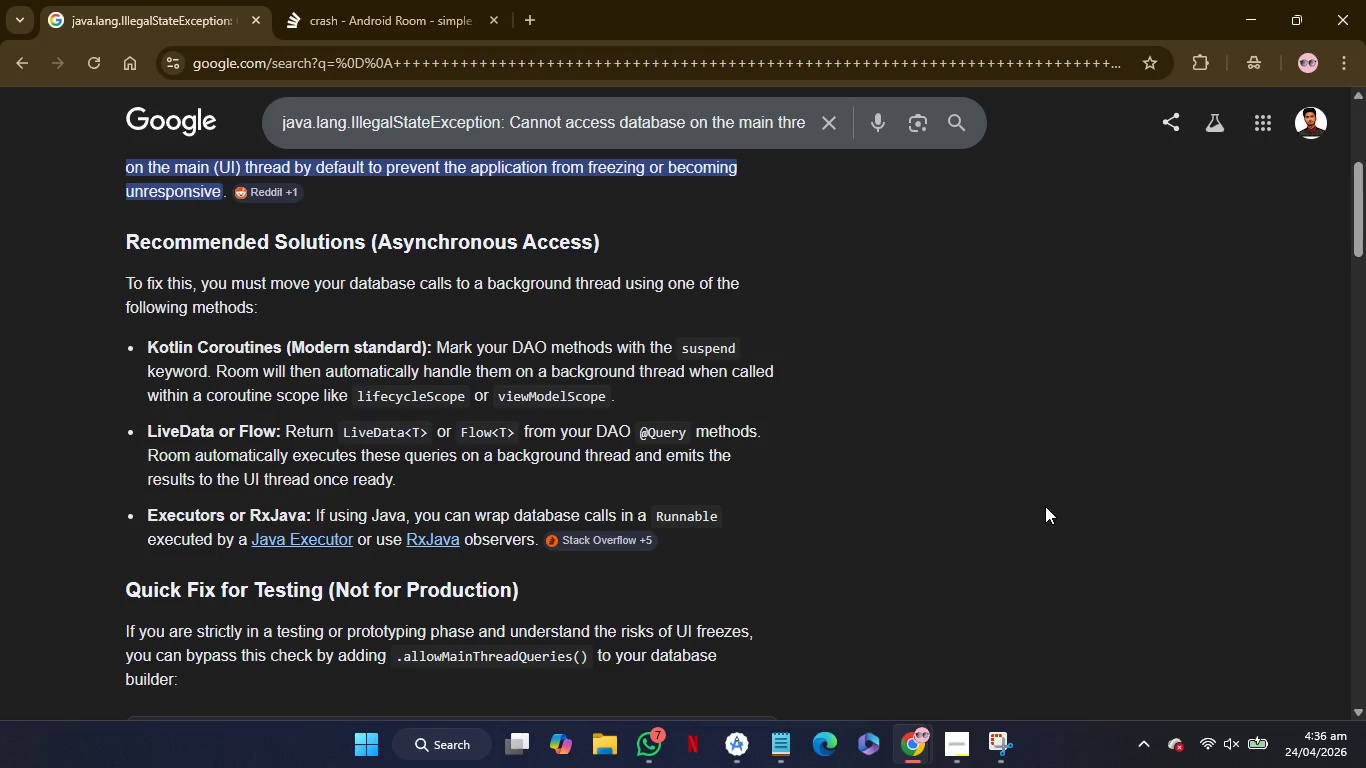 
left_click([1302, 296])
 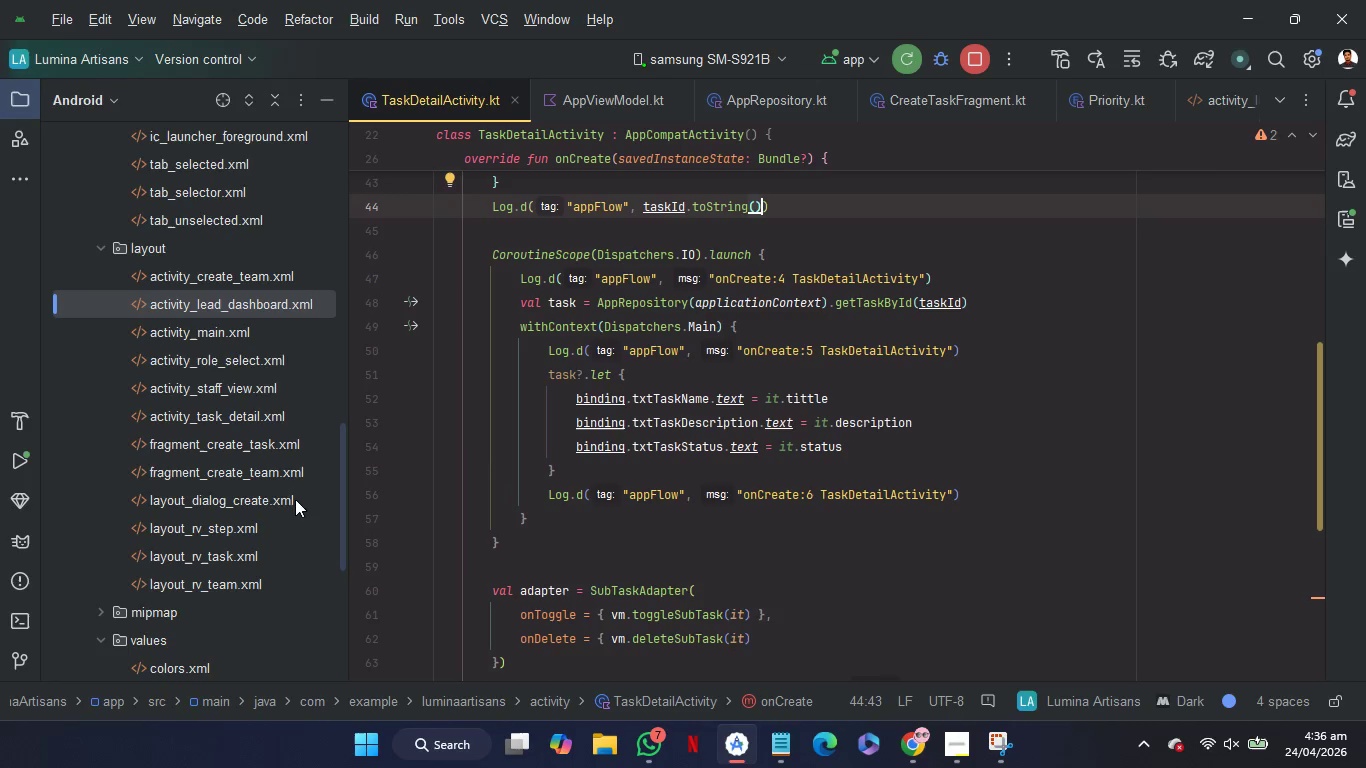 
scroll: coordinate [221, 463], scroll_direction: up, amount: 7.0
 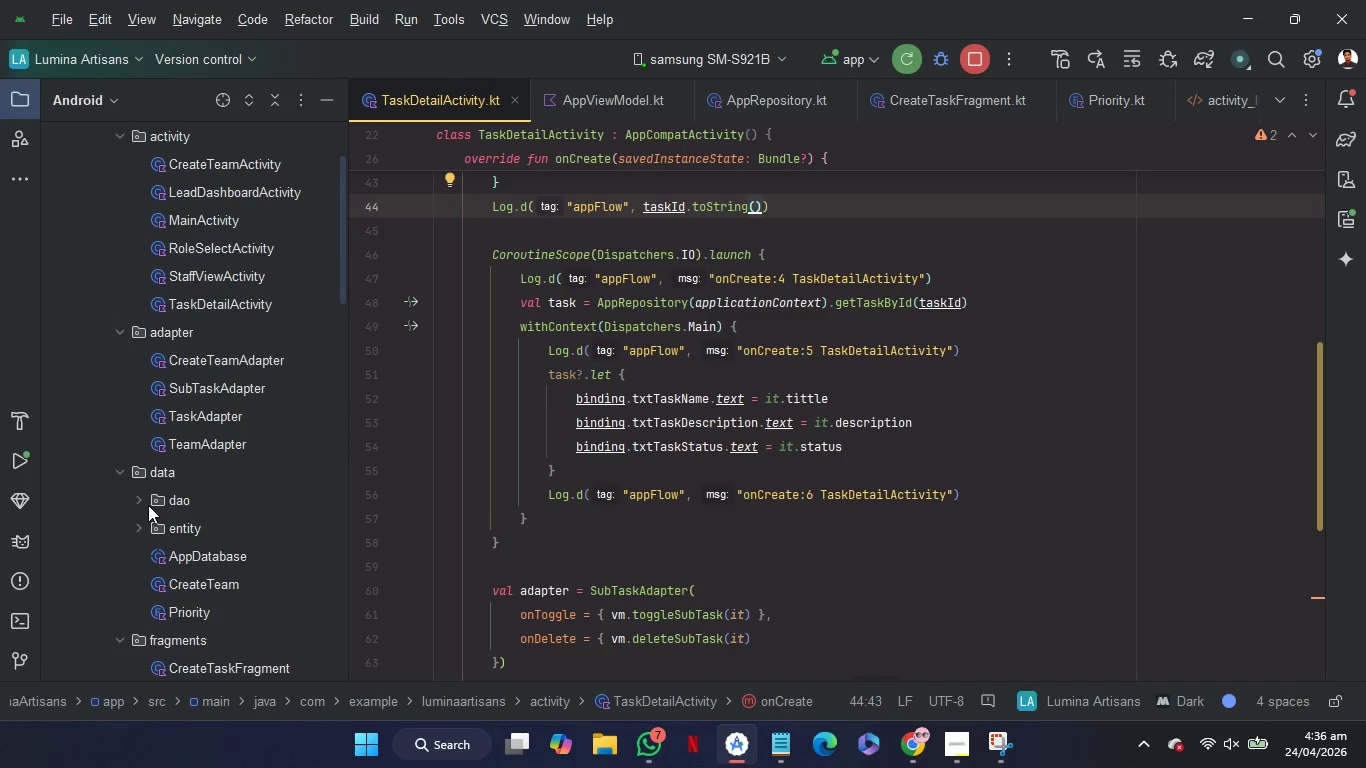 
left_click([139, 497])
 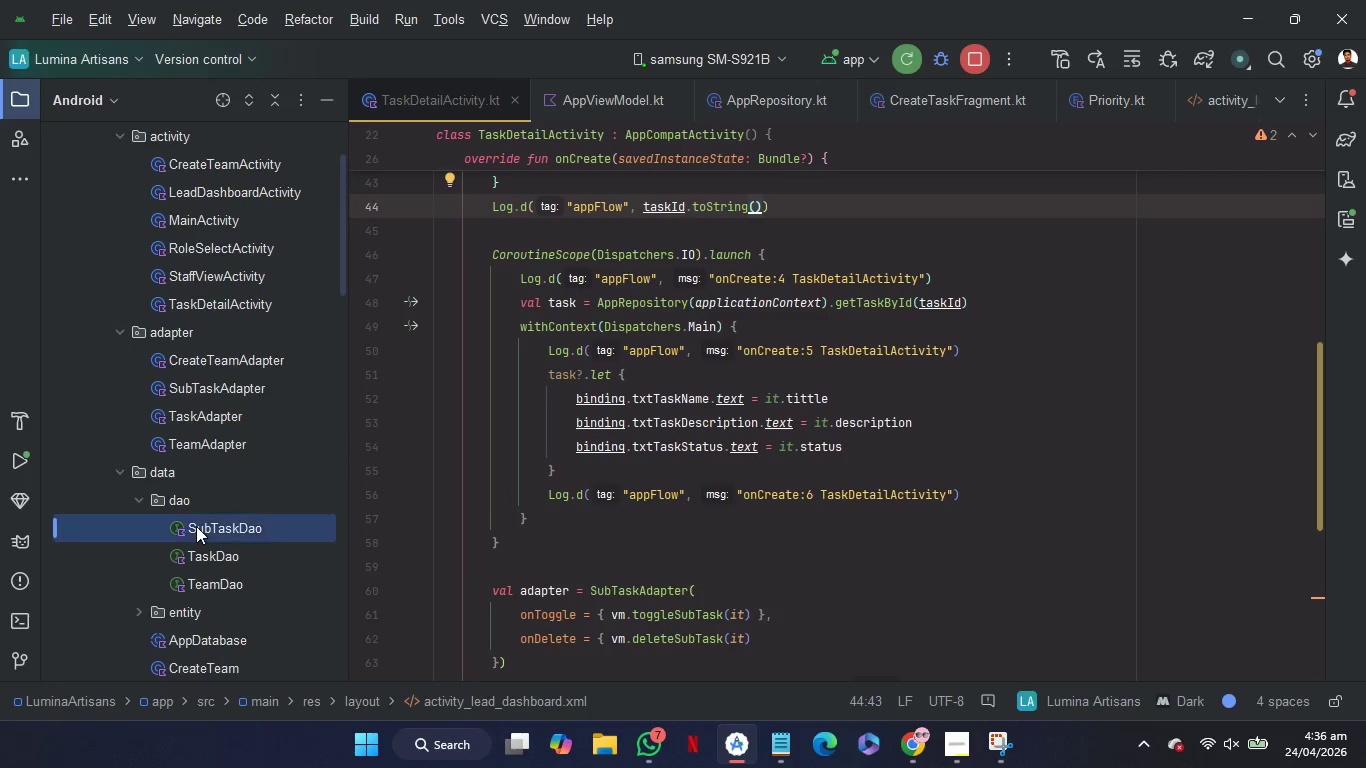 
double_click([196, 526])
 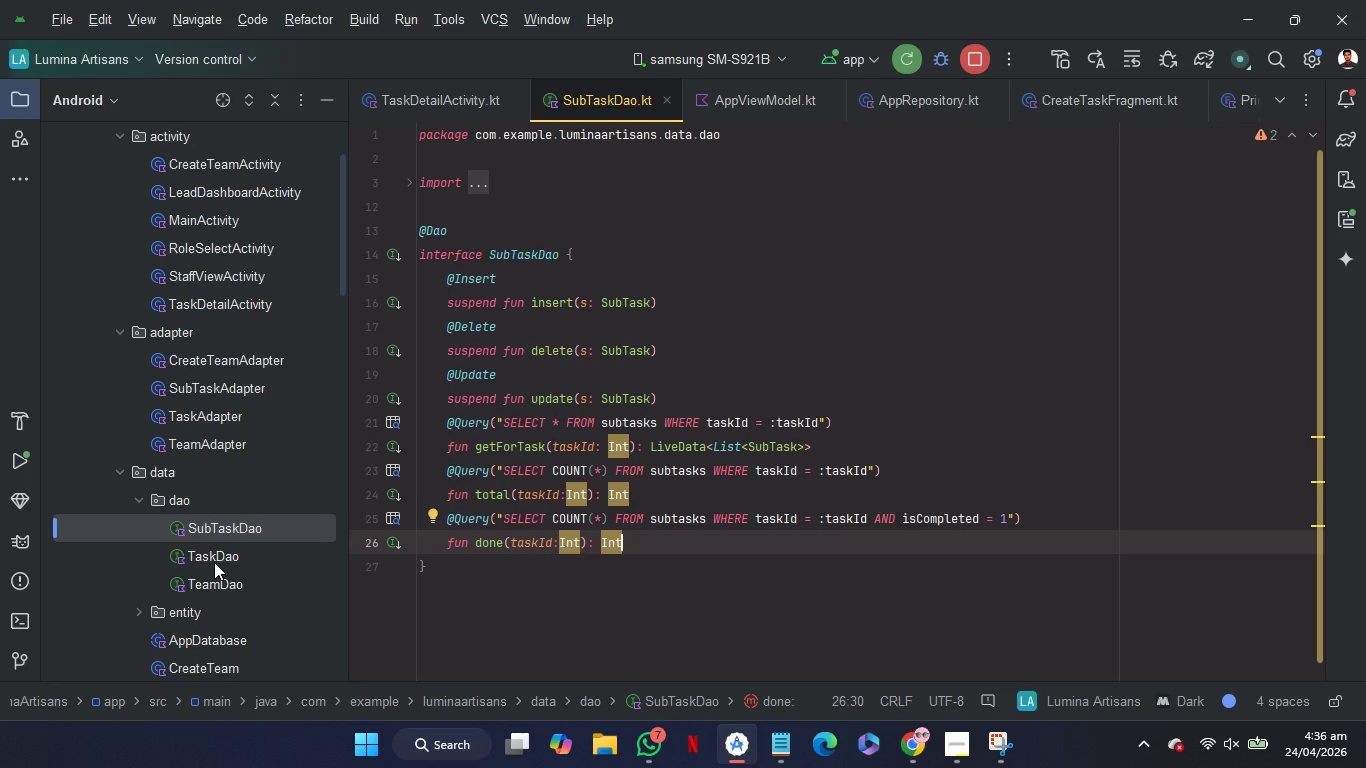 
wait(7.77)
 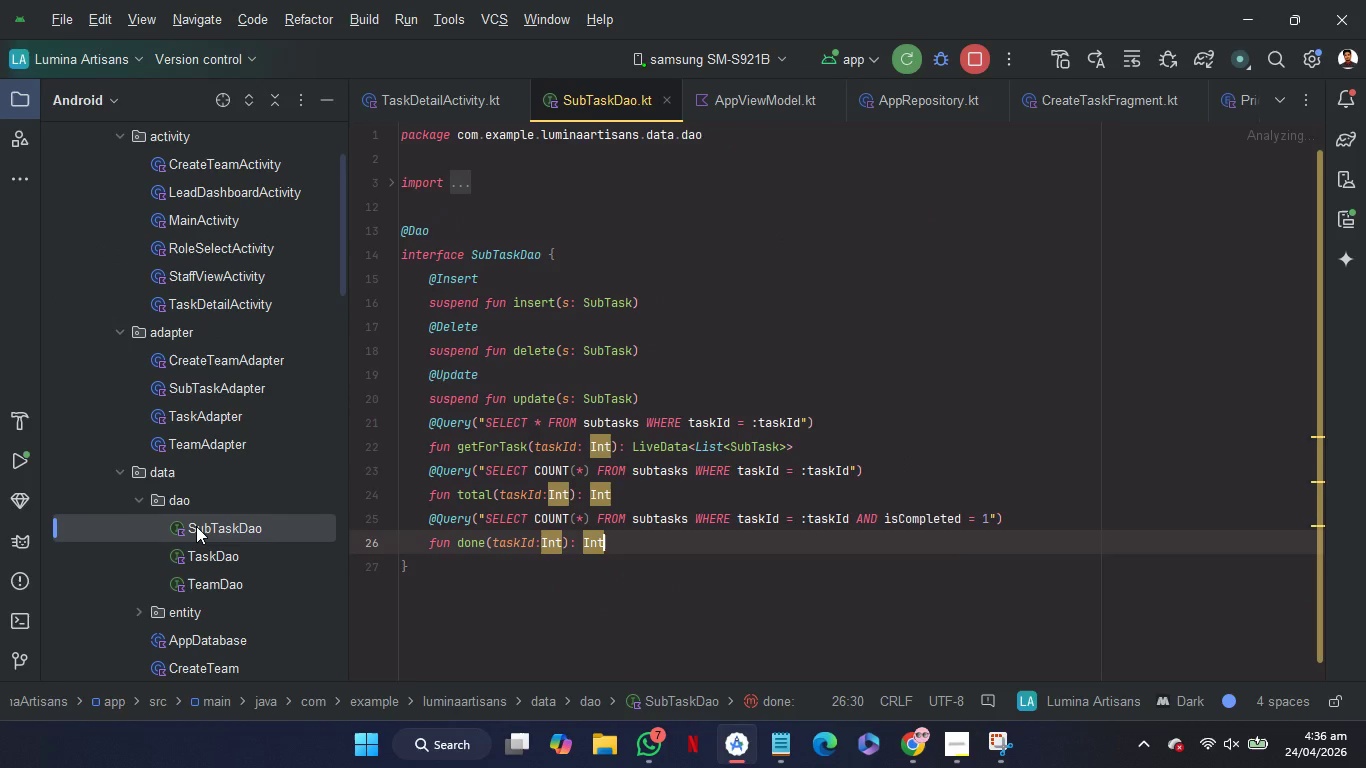 
mouse_move([460, 436])
 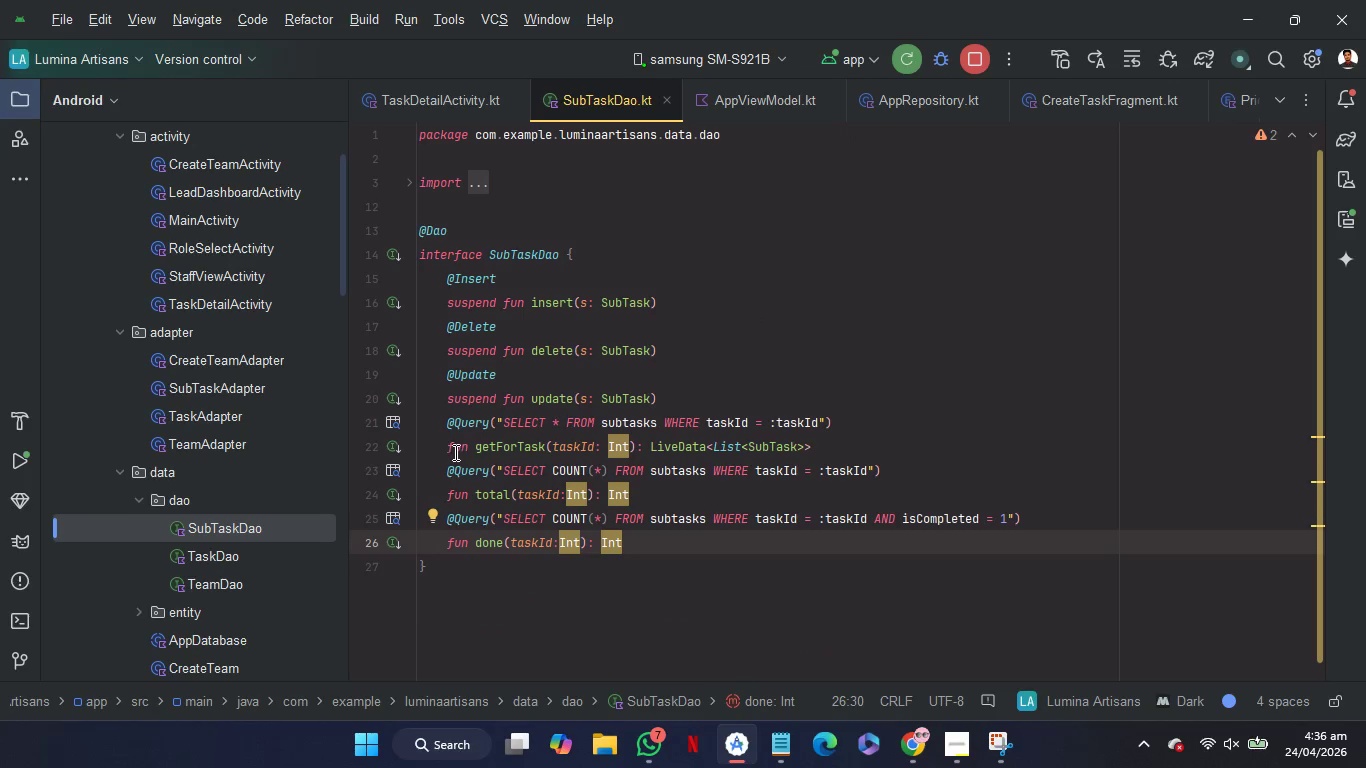 
left_click([450, 451])
 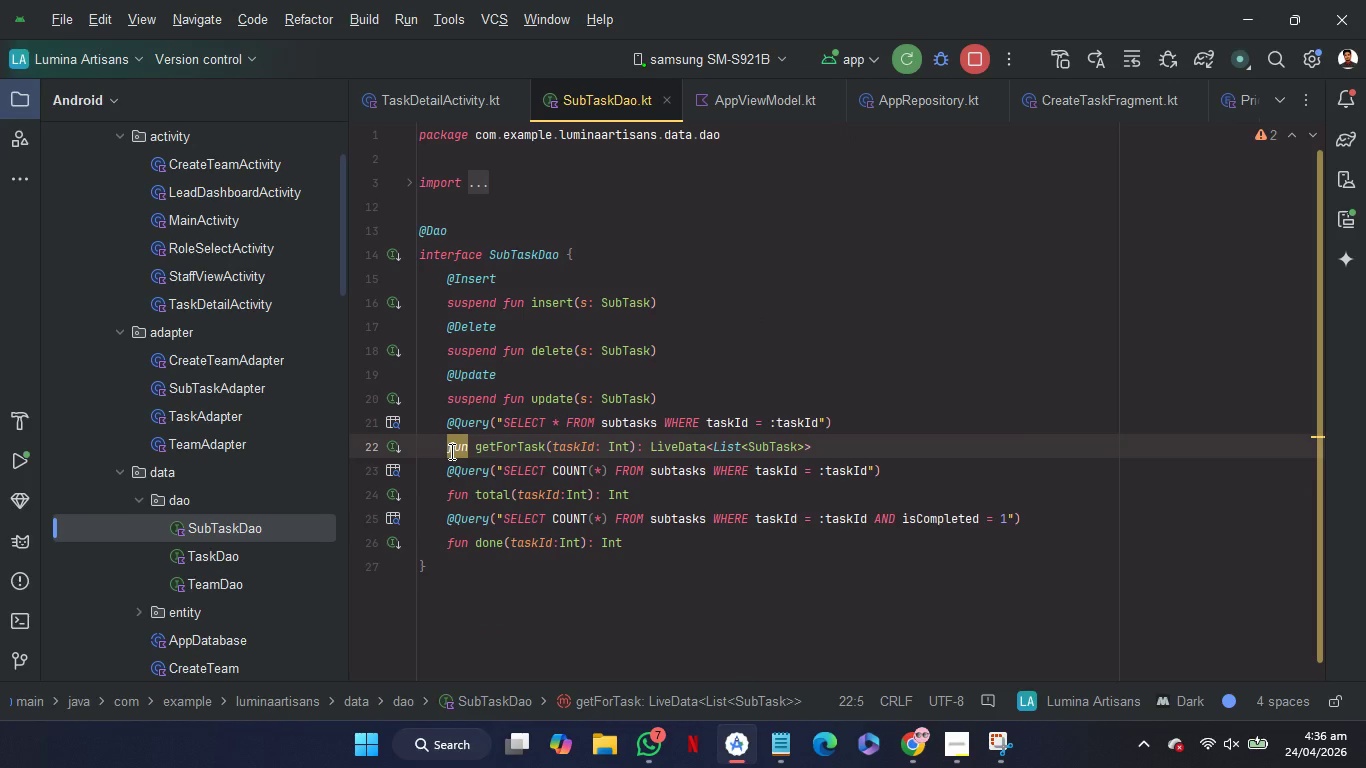 
key(Space)
 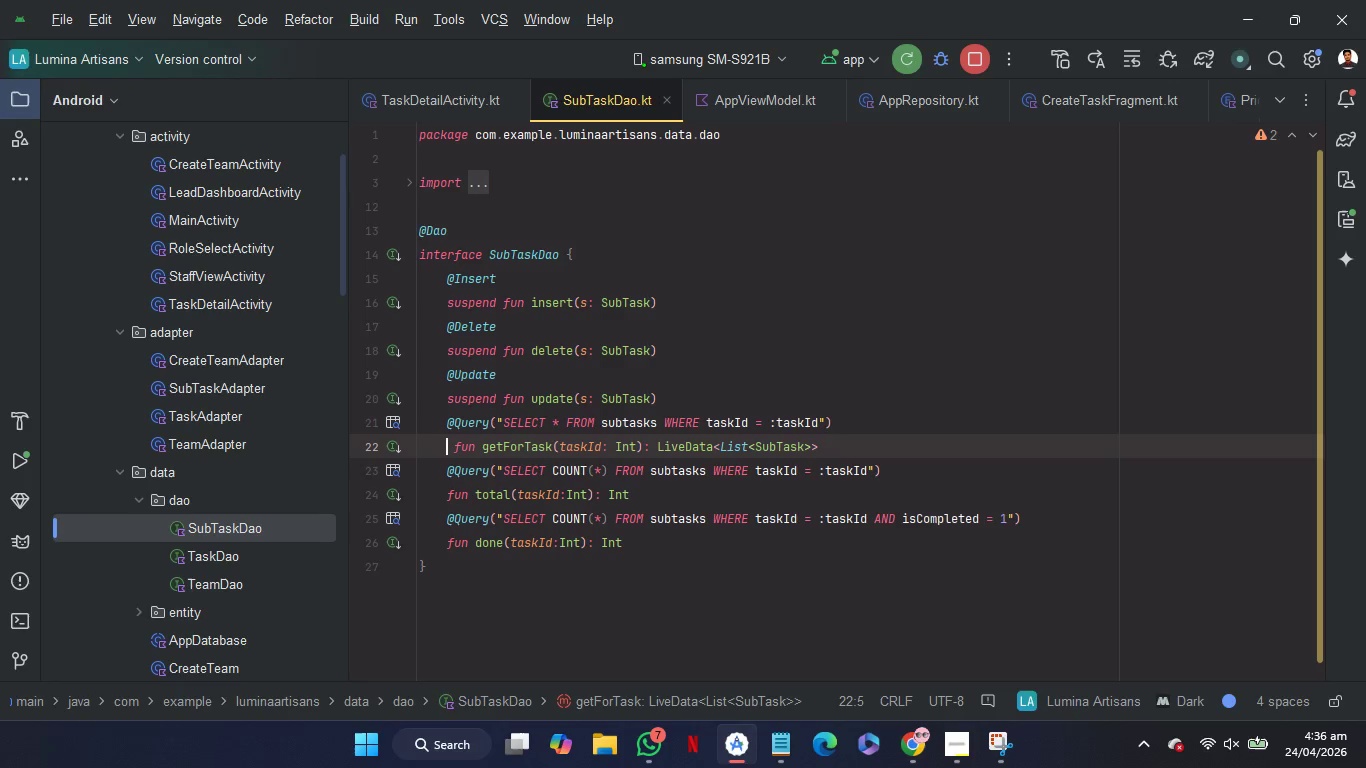 
key(ArrowLeft)
 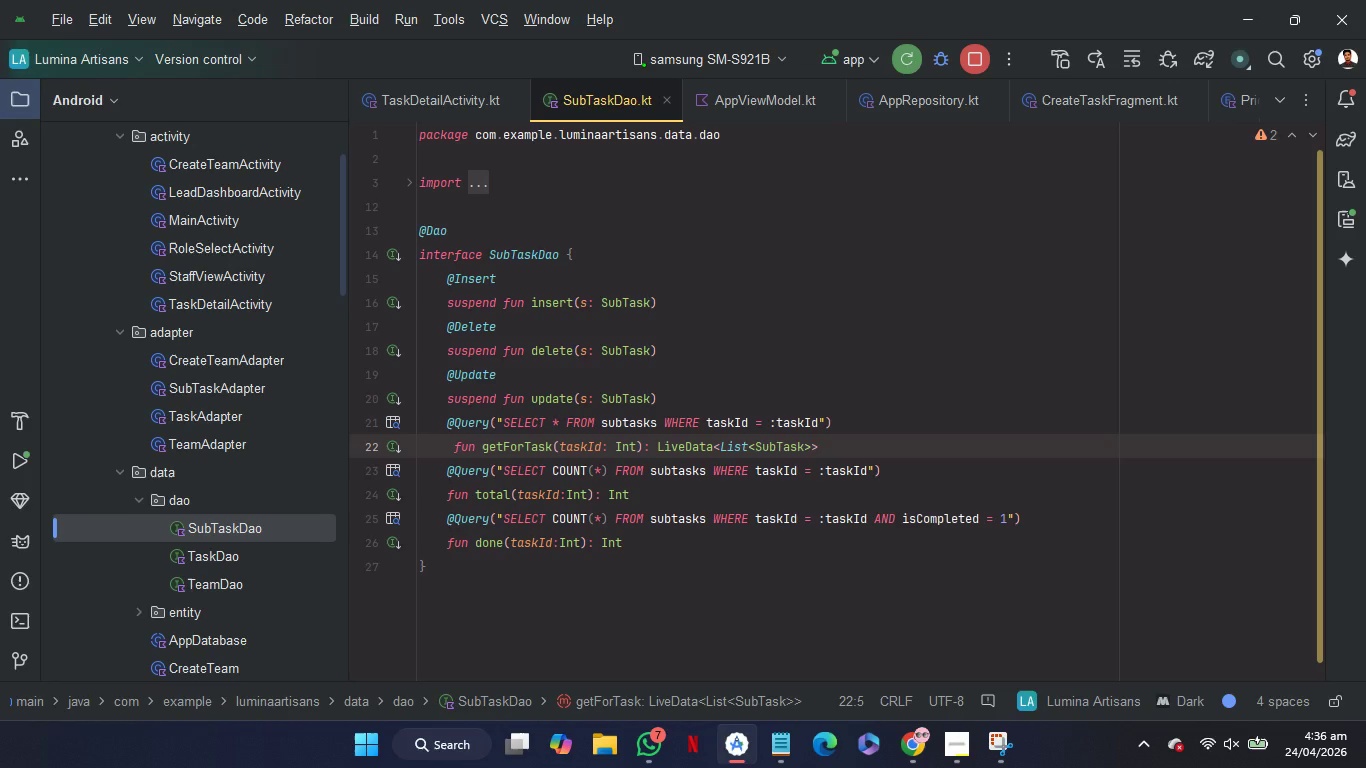 
type(sus)
 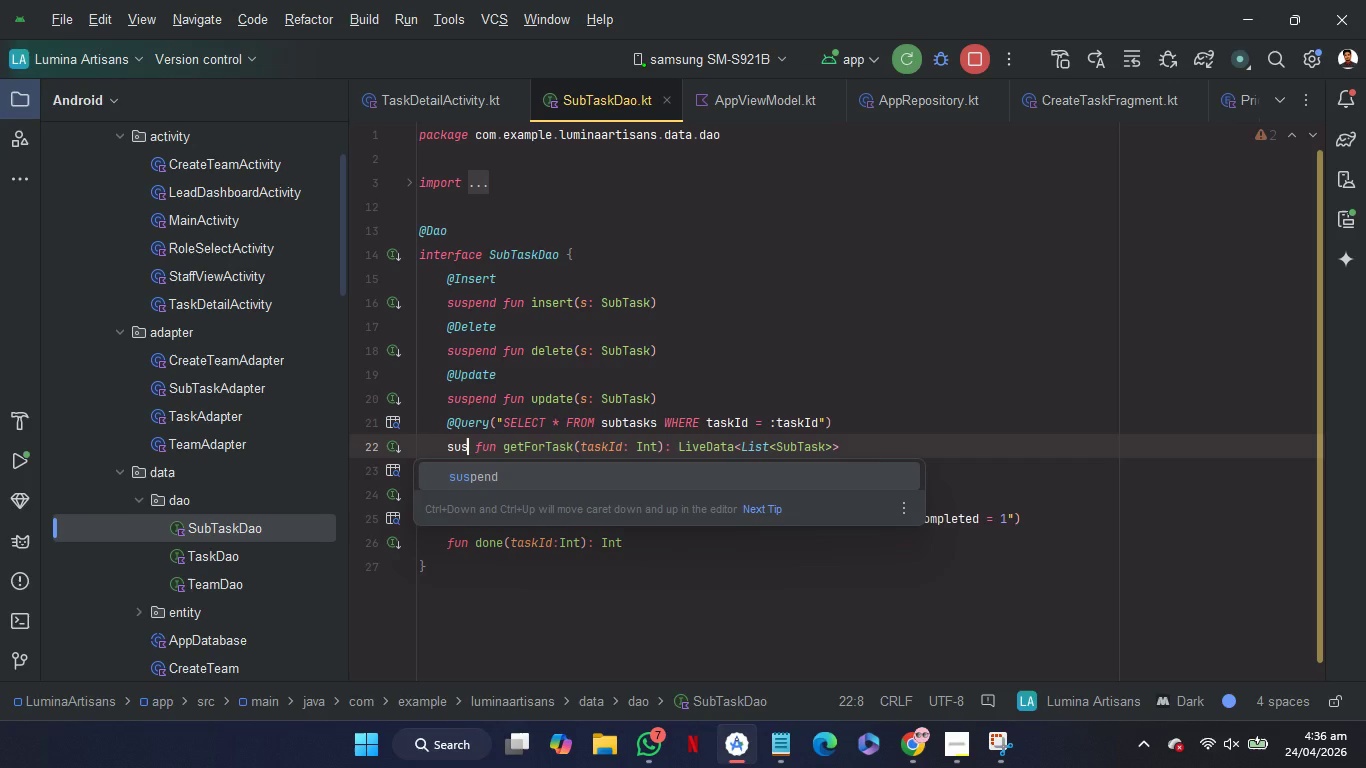 
key(Enter)
 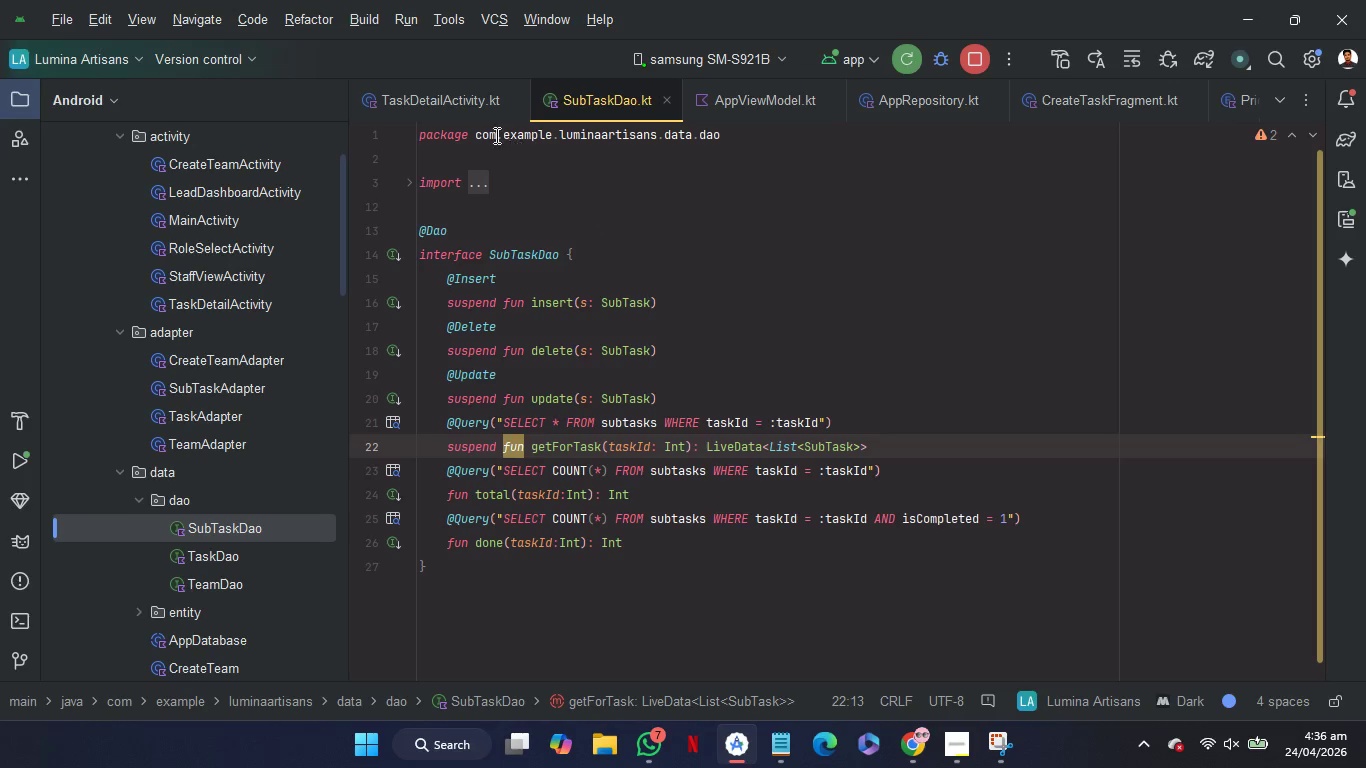 
left_click([448, 90])
 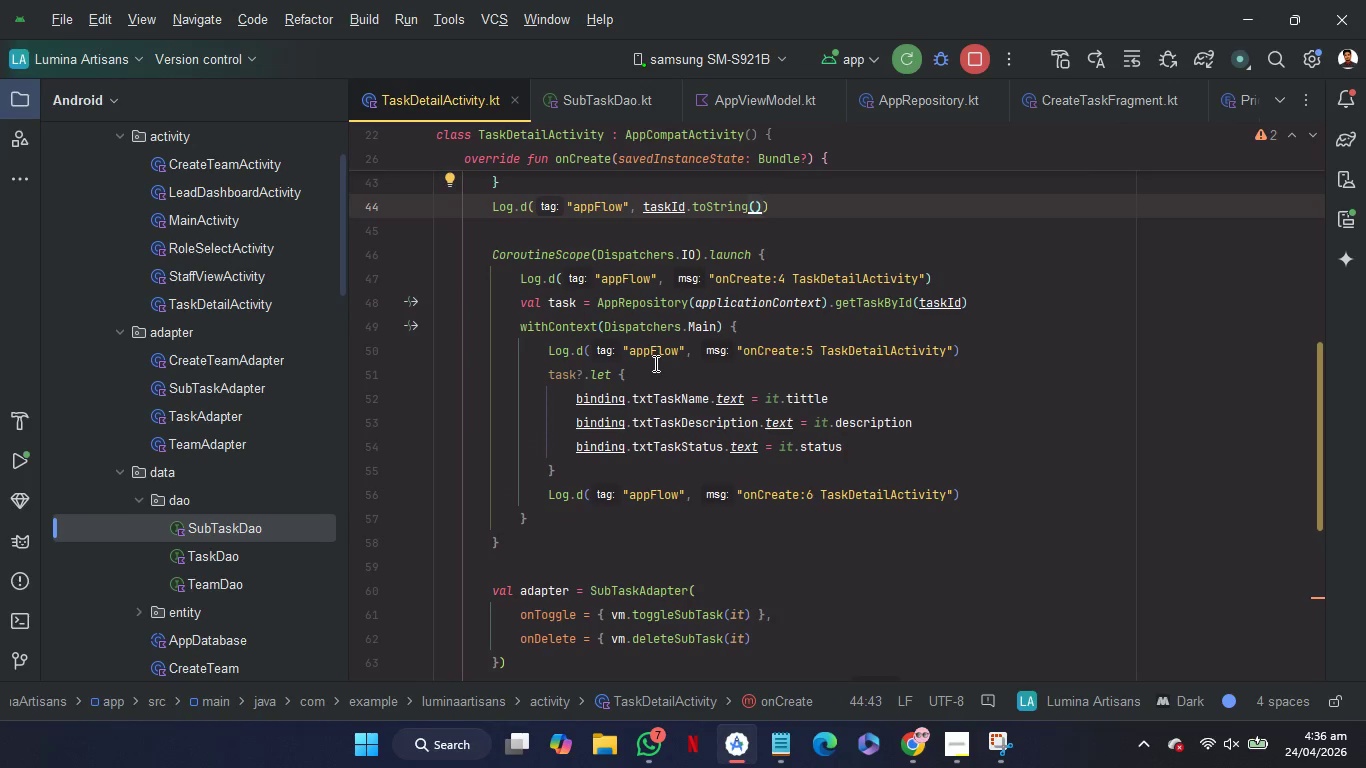 
scroll: coordinate [857, 381], scroll_direction: up, amount: 1.0
 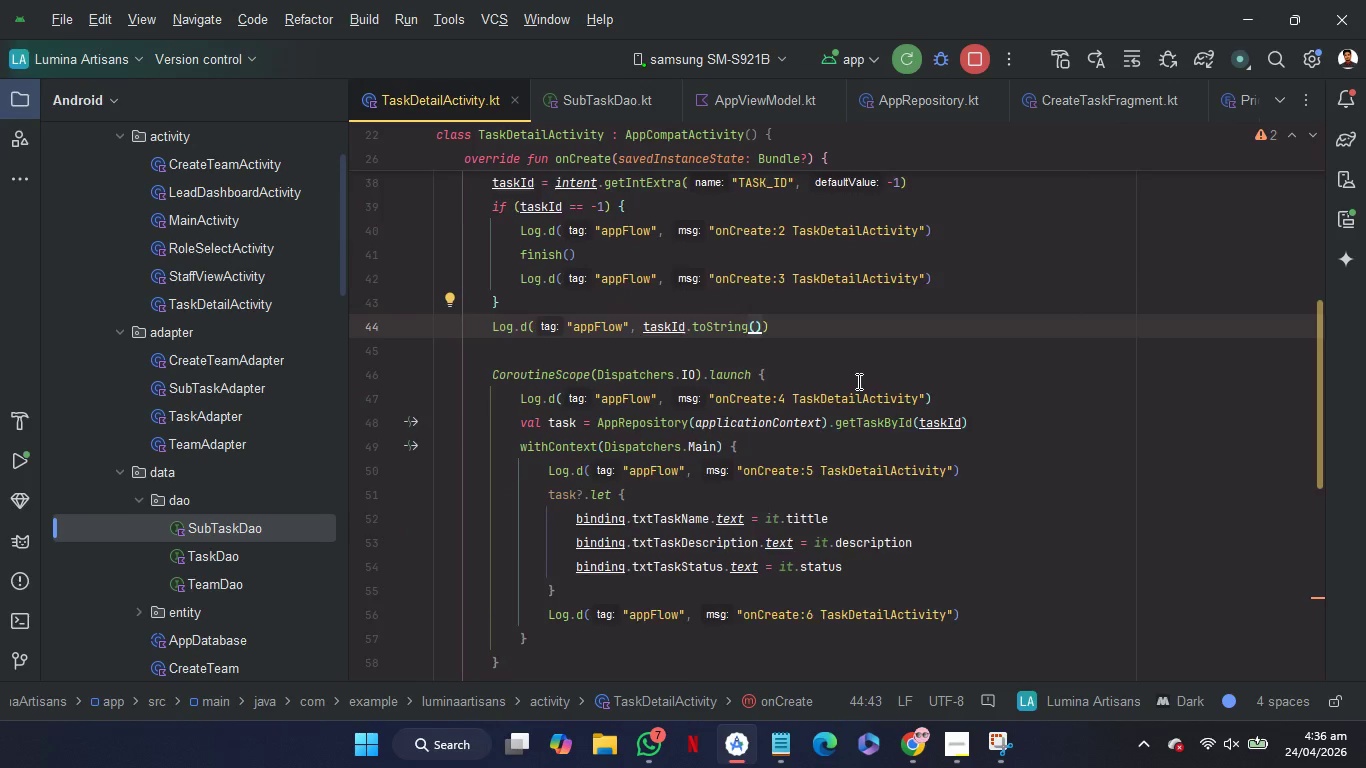 
scroll: coordinate [857, 381], scroll_direction: down, amount: 2.0
 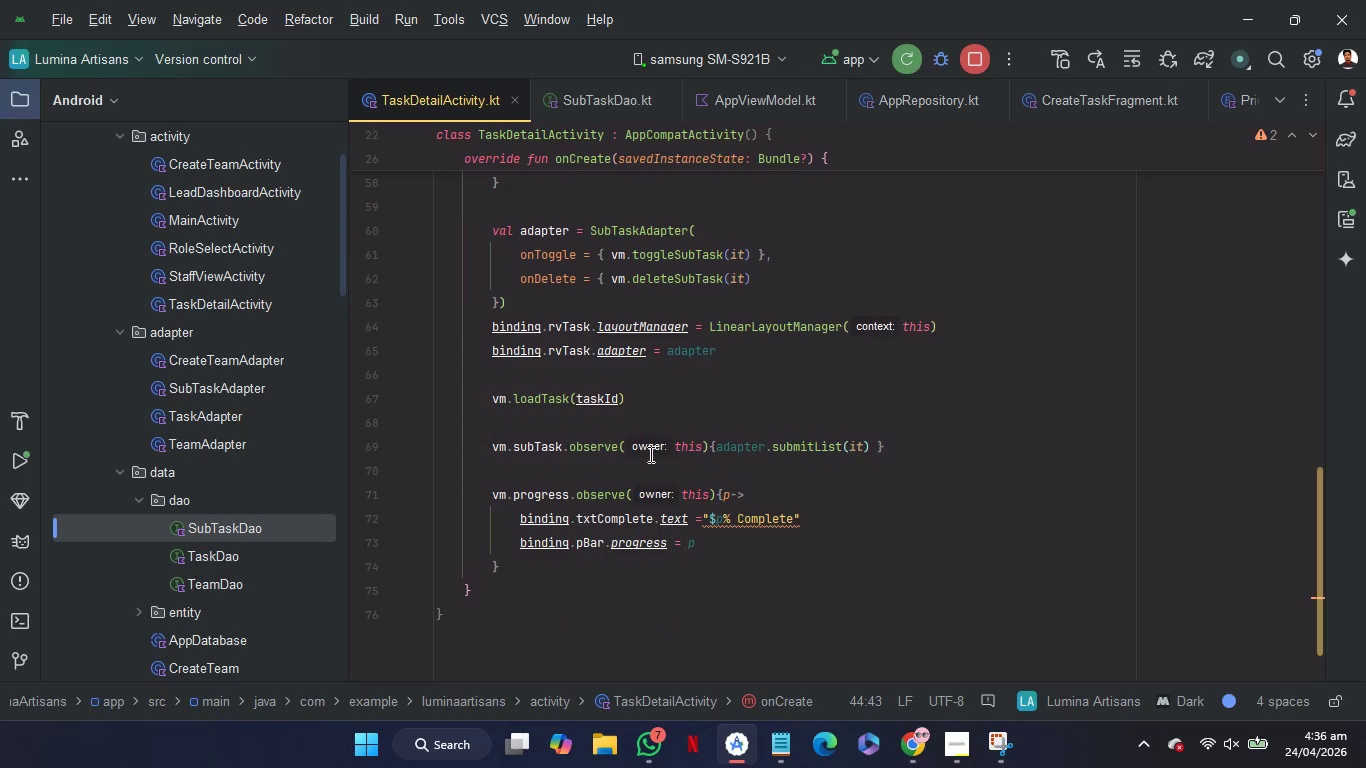 
hold_key(key=ControlRight, duration=1.34)
left_click([526, 399])
 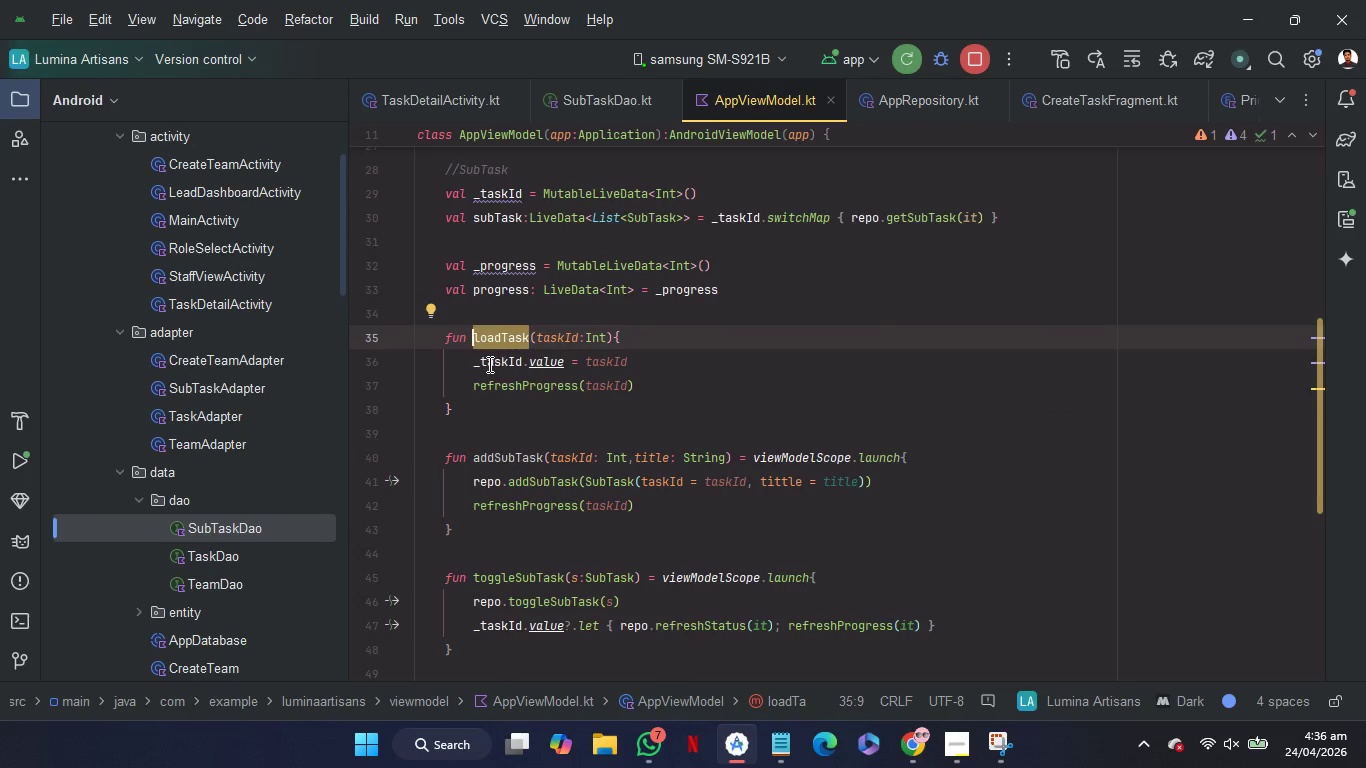 
left_click([488, 362])
 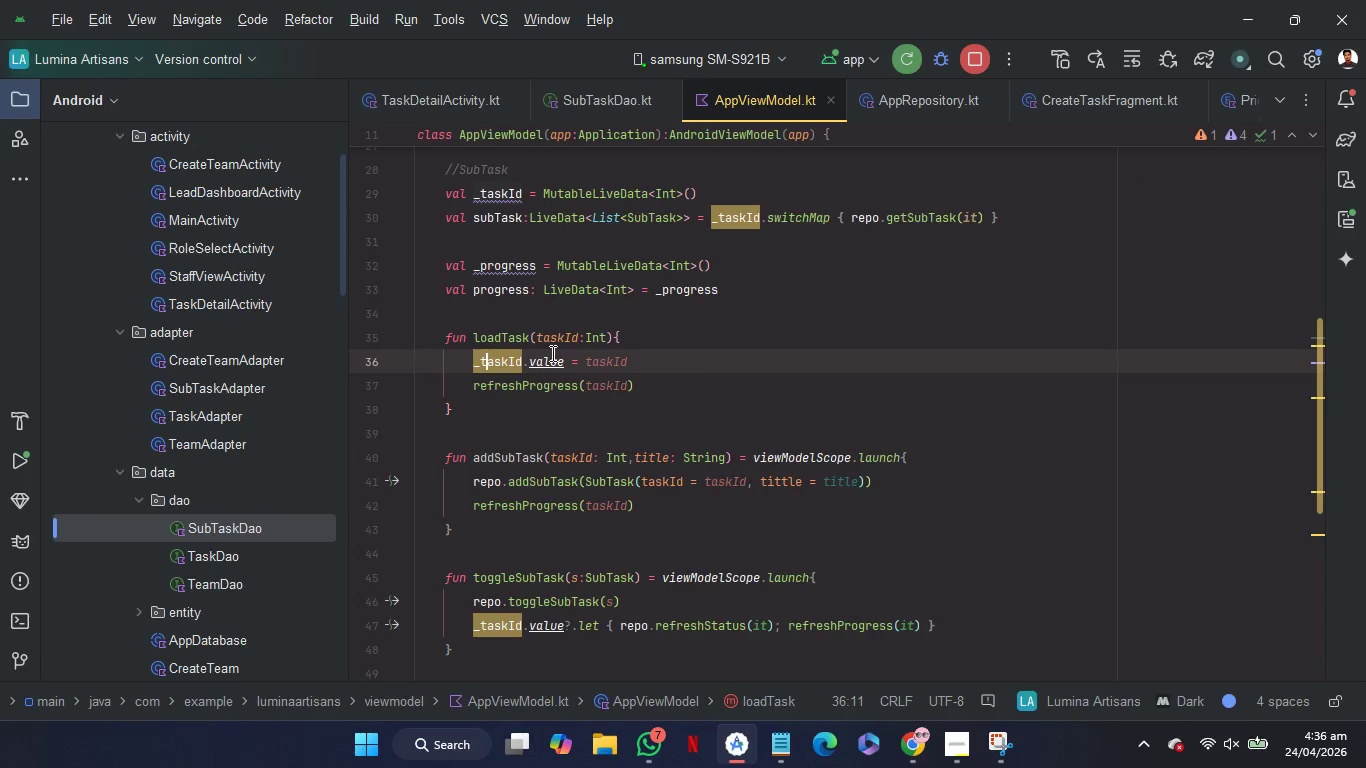 
mouse_move([538, 379])
 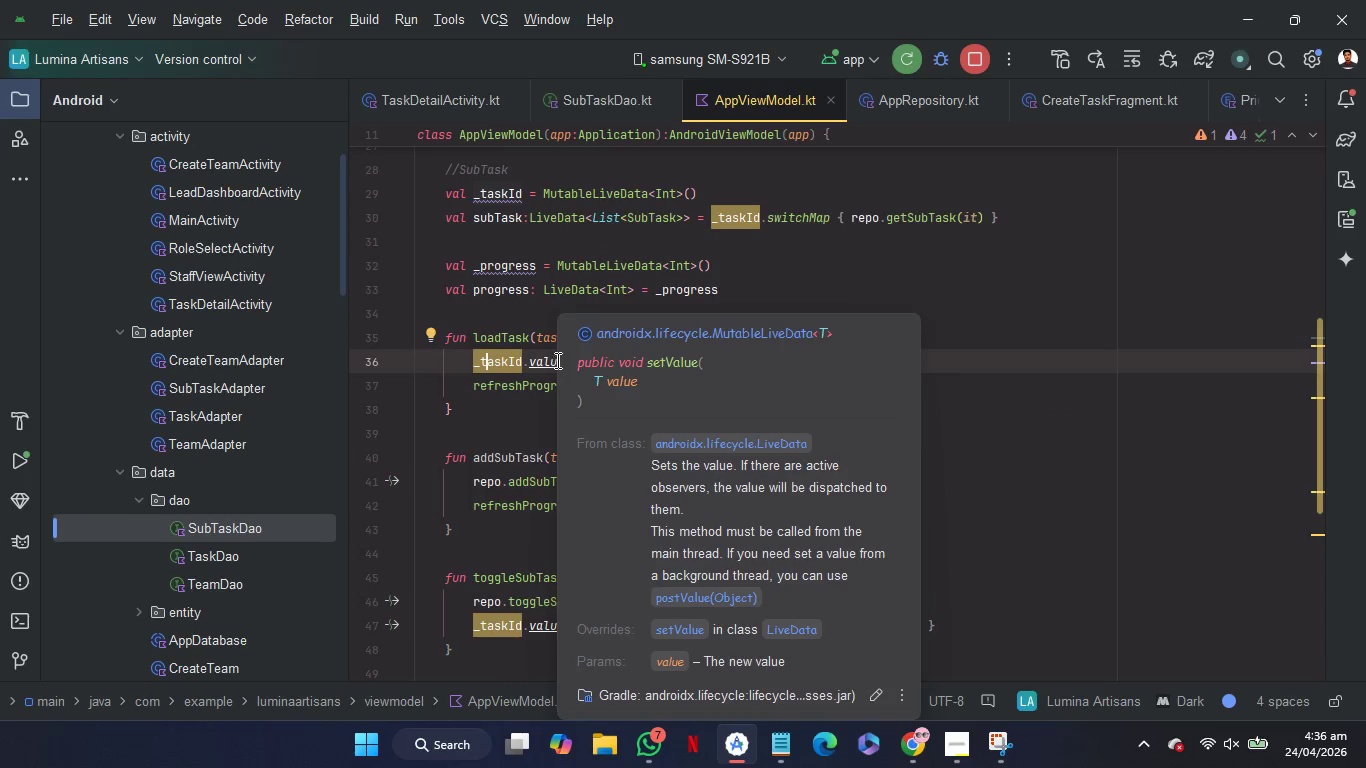 
left_click([556, 360])
 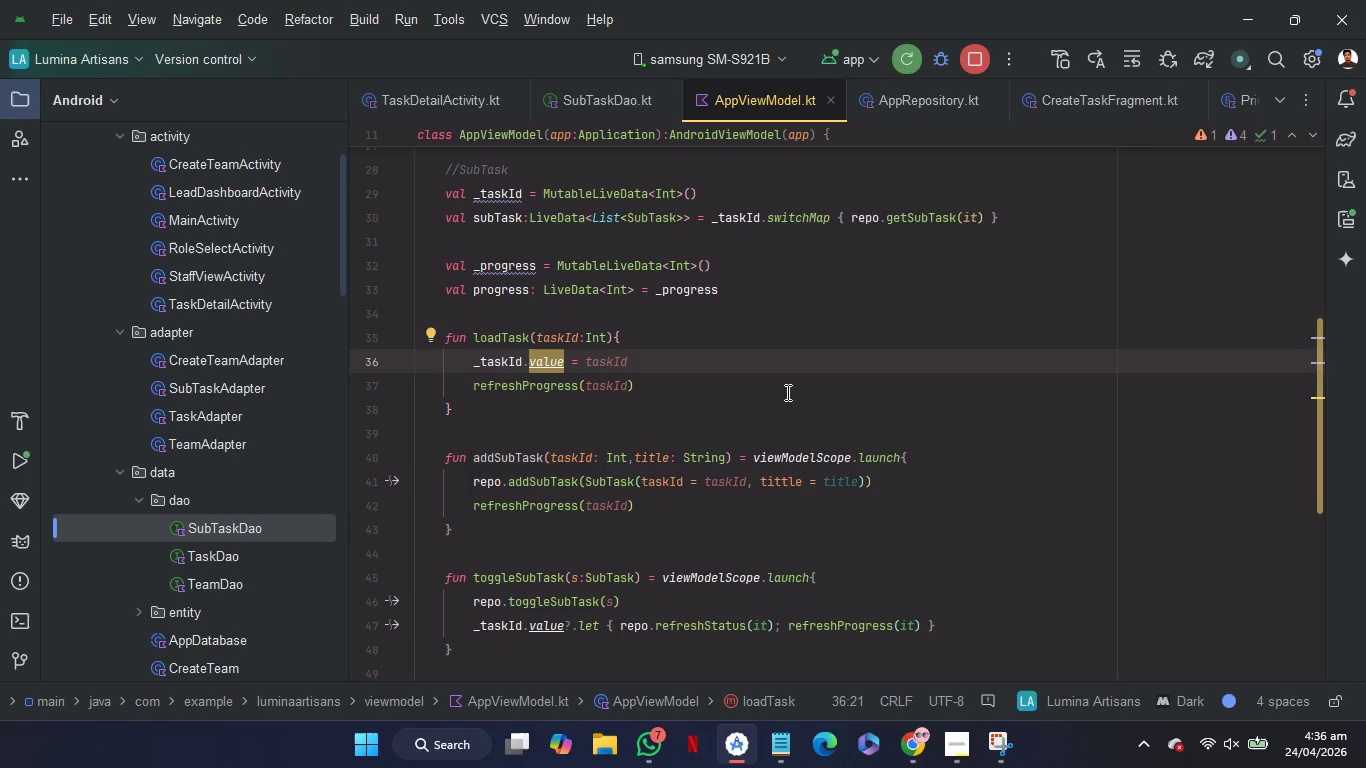 
scroll: coordinate [802, 428], scroll_direction: up, amount: 2.0
 